 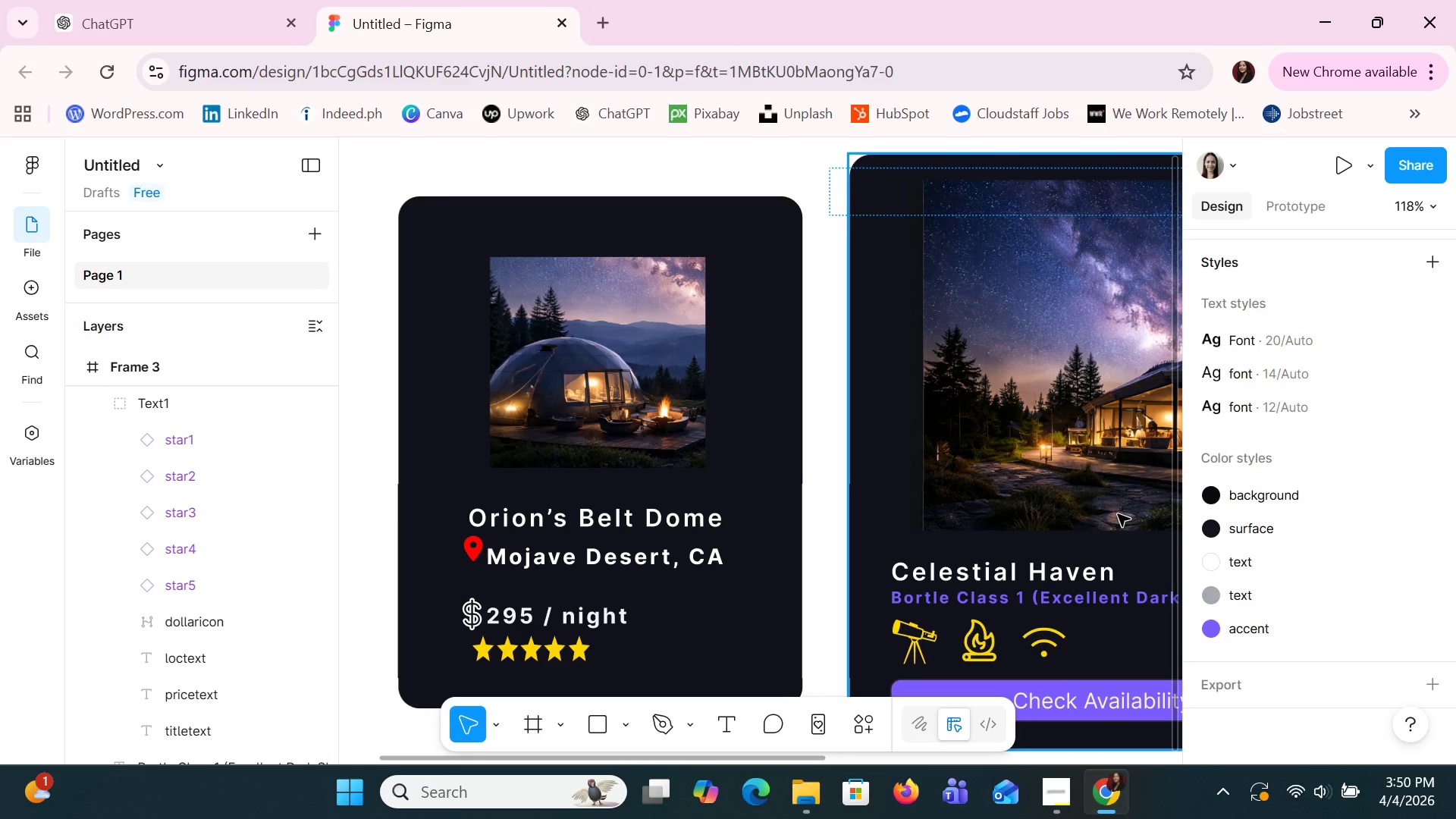 
left_click([470, 552])
 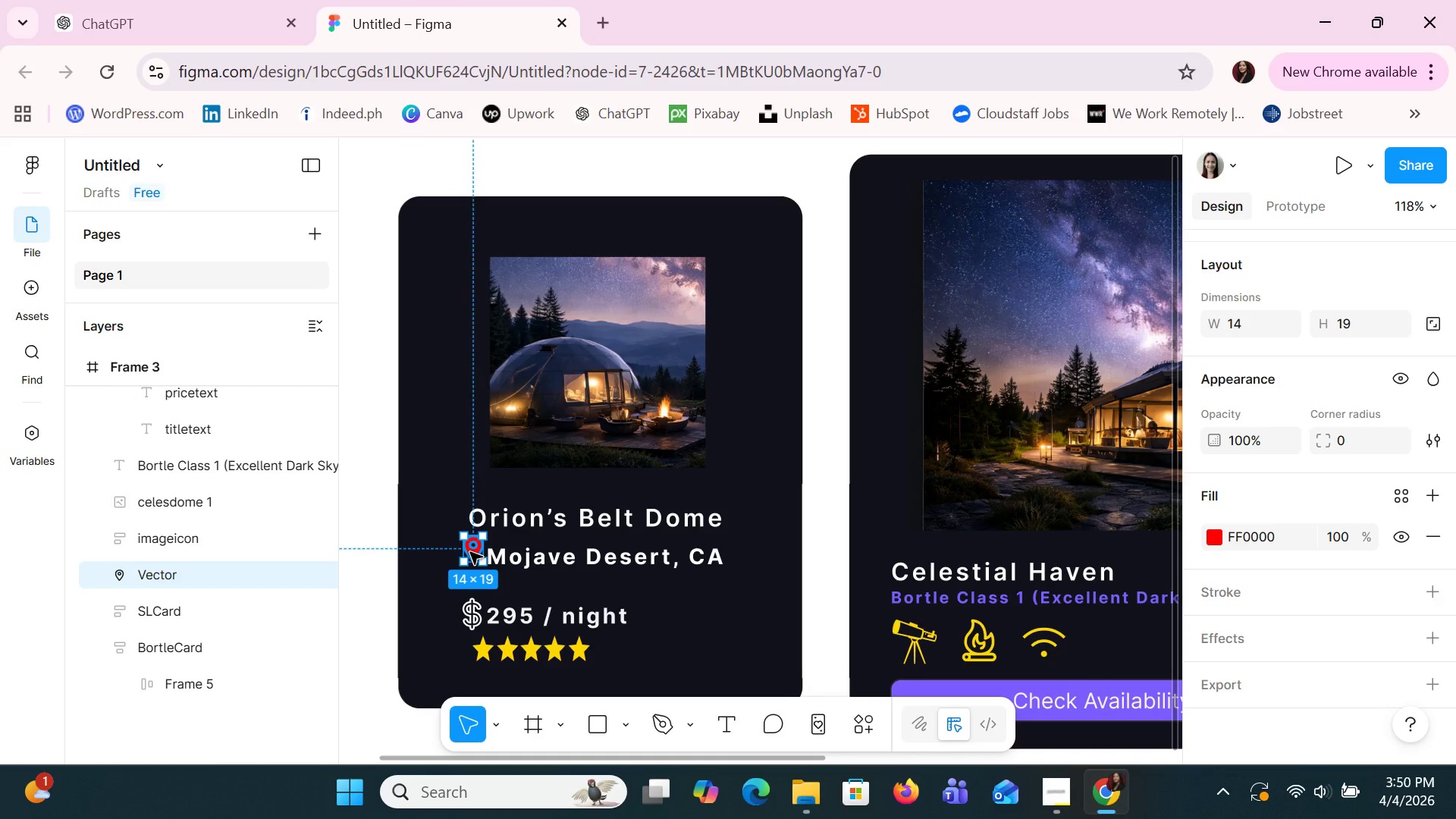 
key(ArrowDown)
 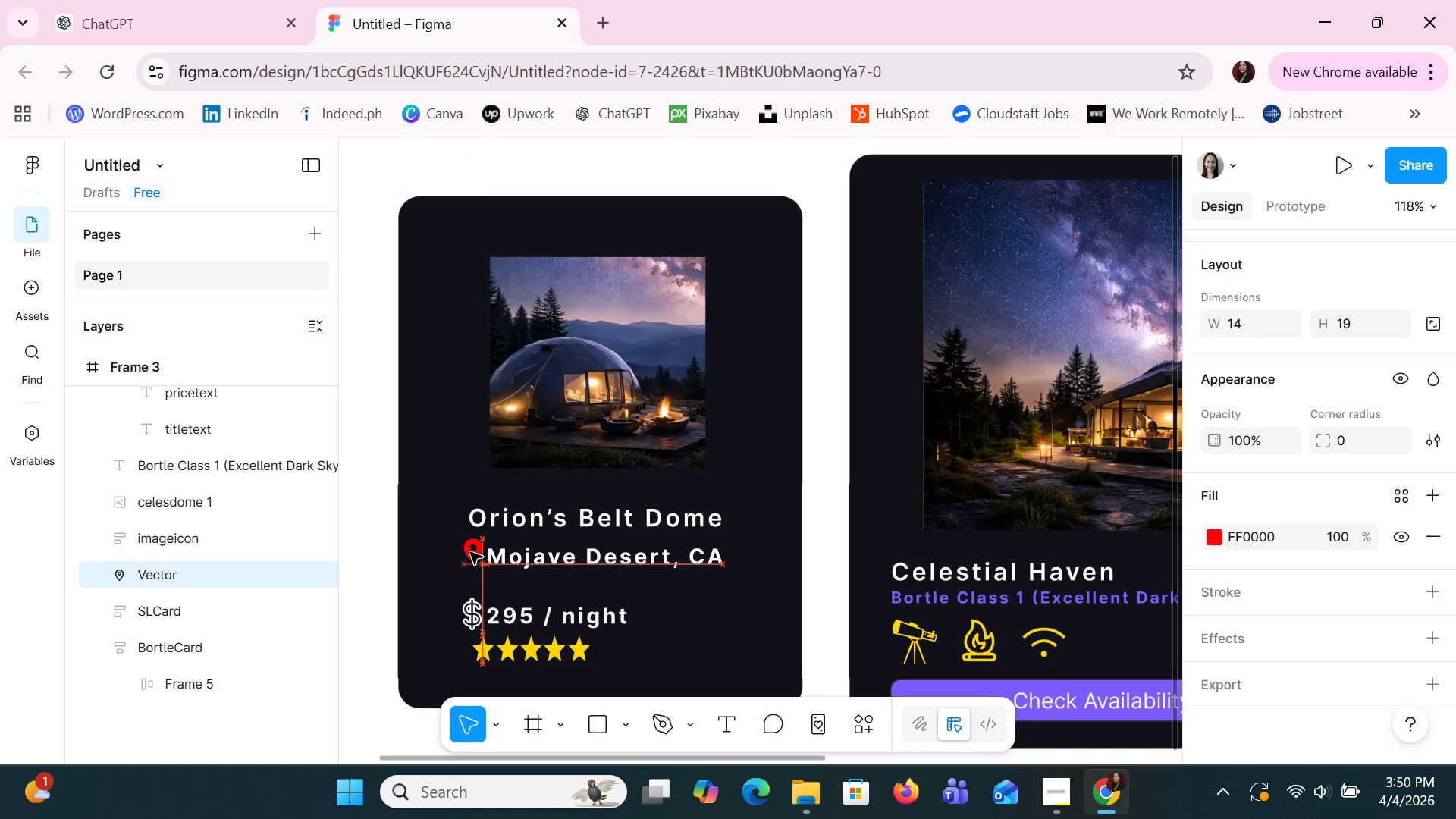 
key(ArrowDown)
 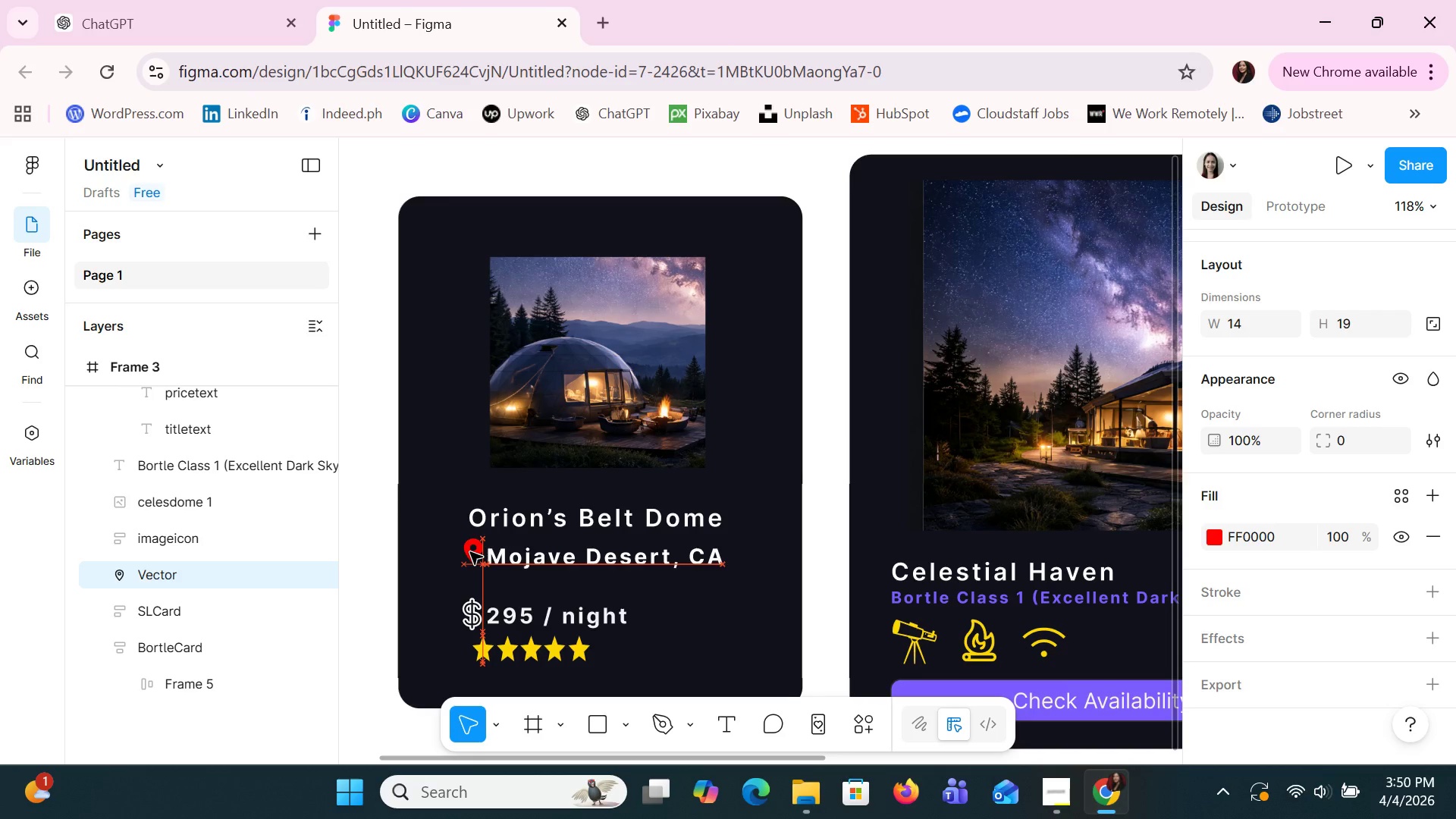 
key(ArrowDown)
 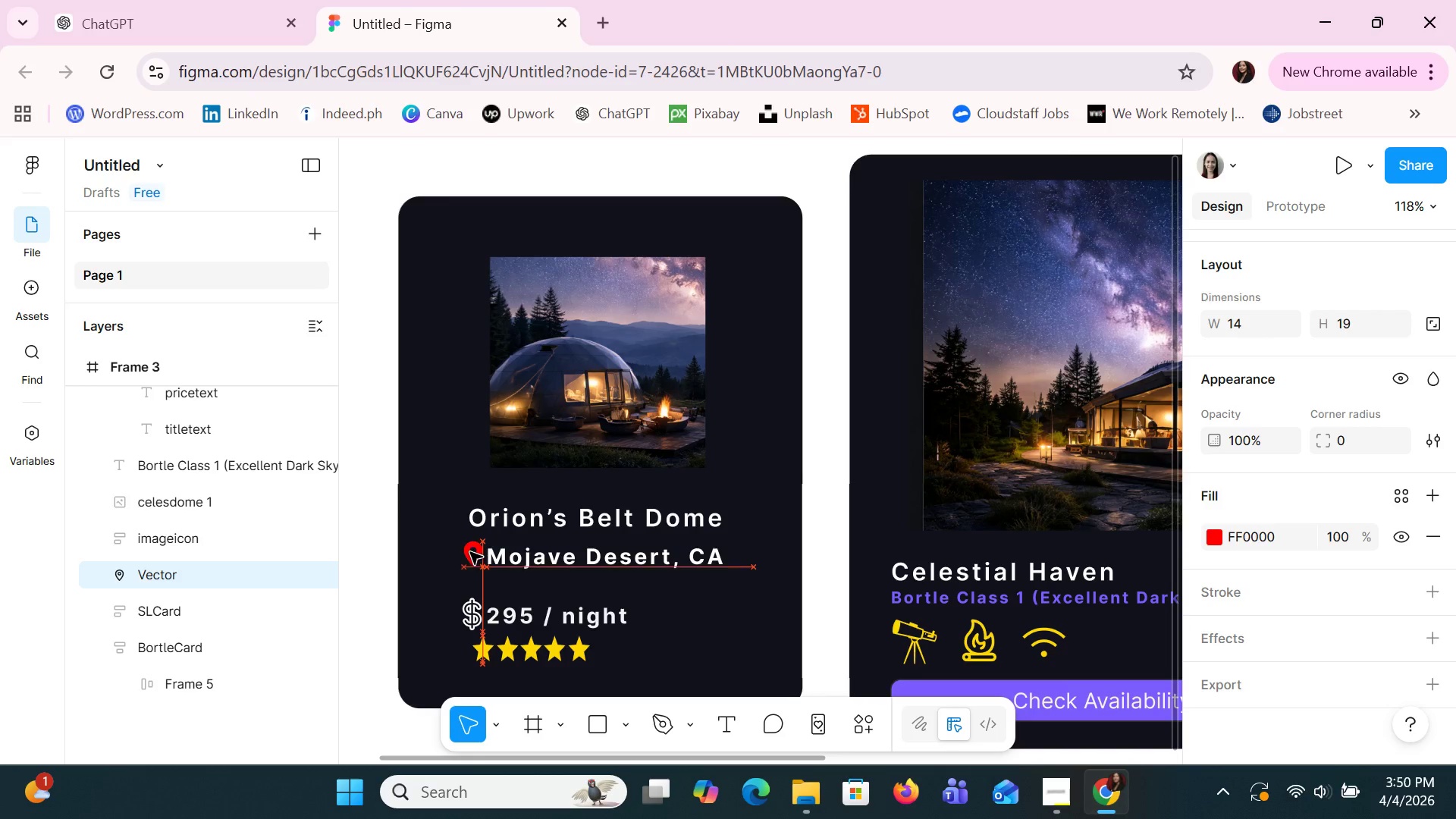 
key(ArrowDown)
 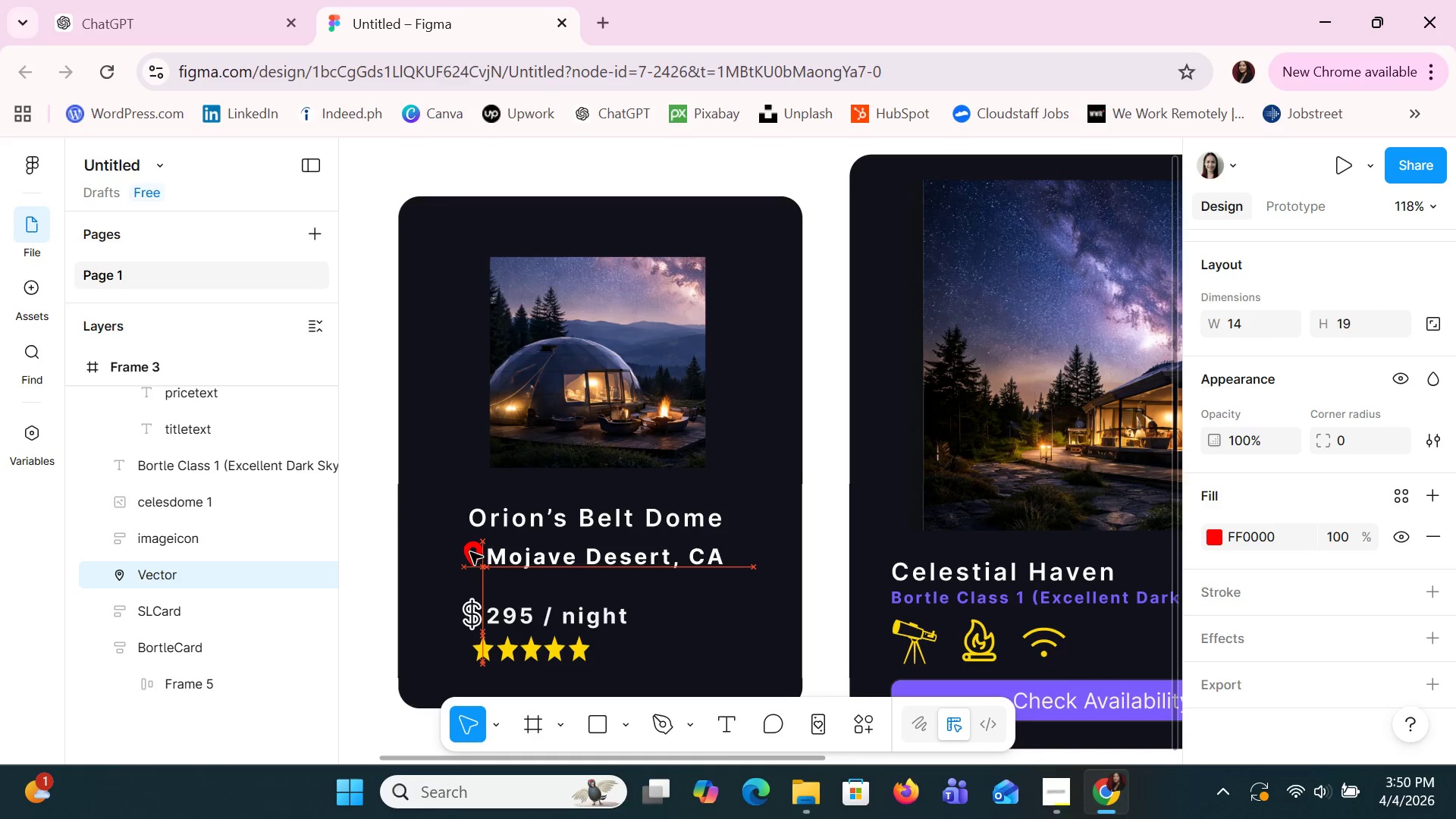 
key(ArrowDown)
 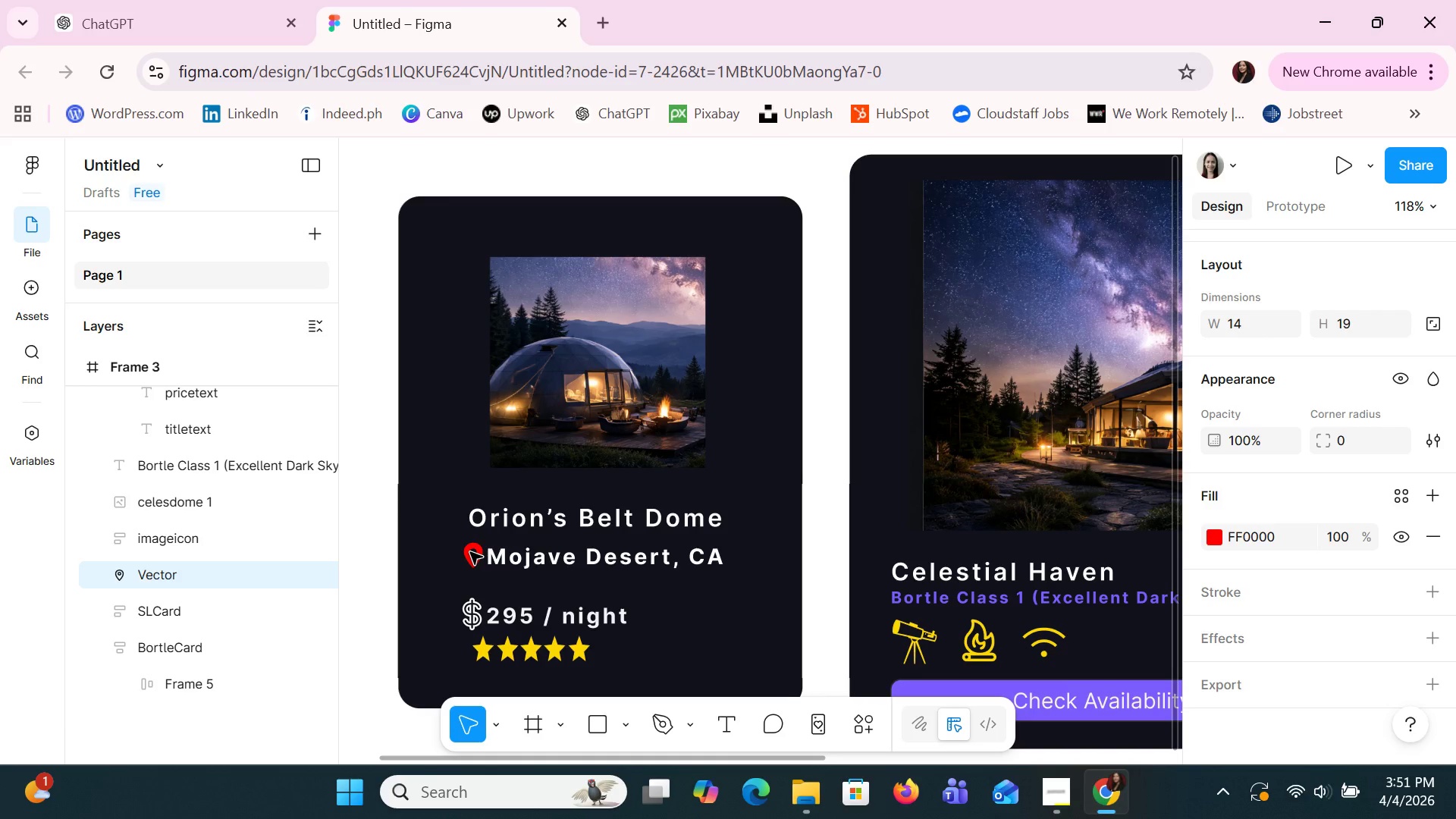 
key(ArrowUp)
 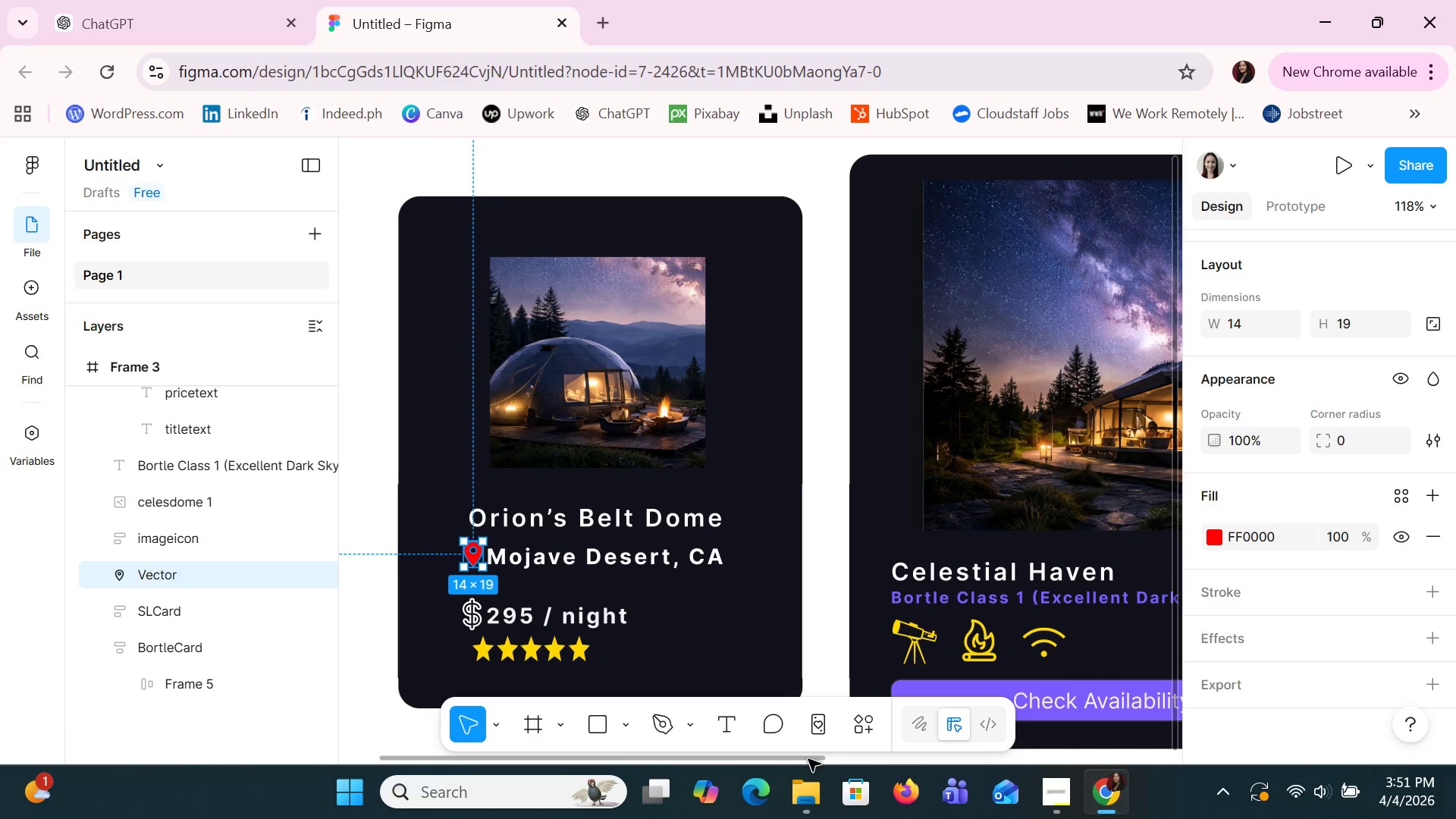 
left_click([592, 655])
 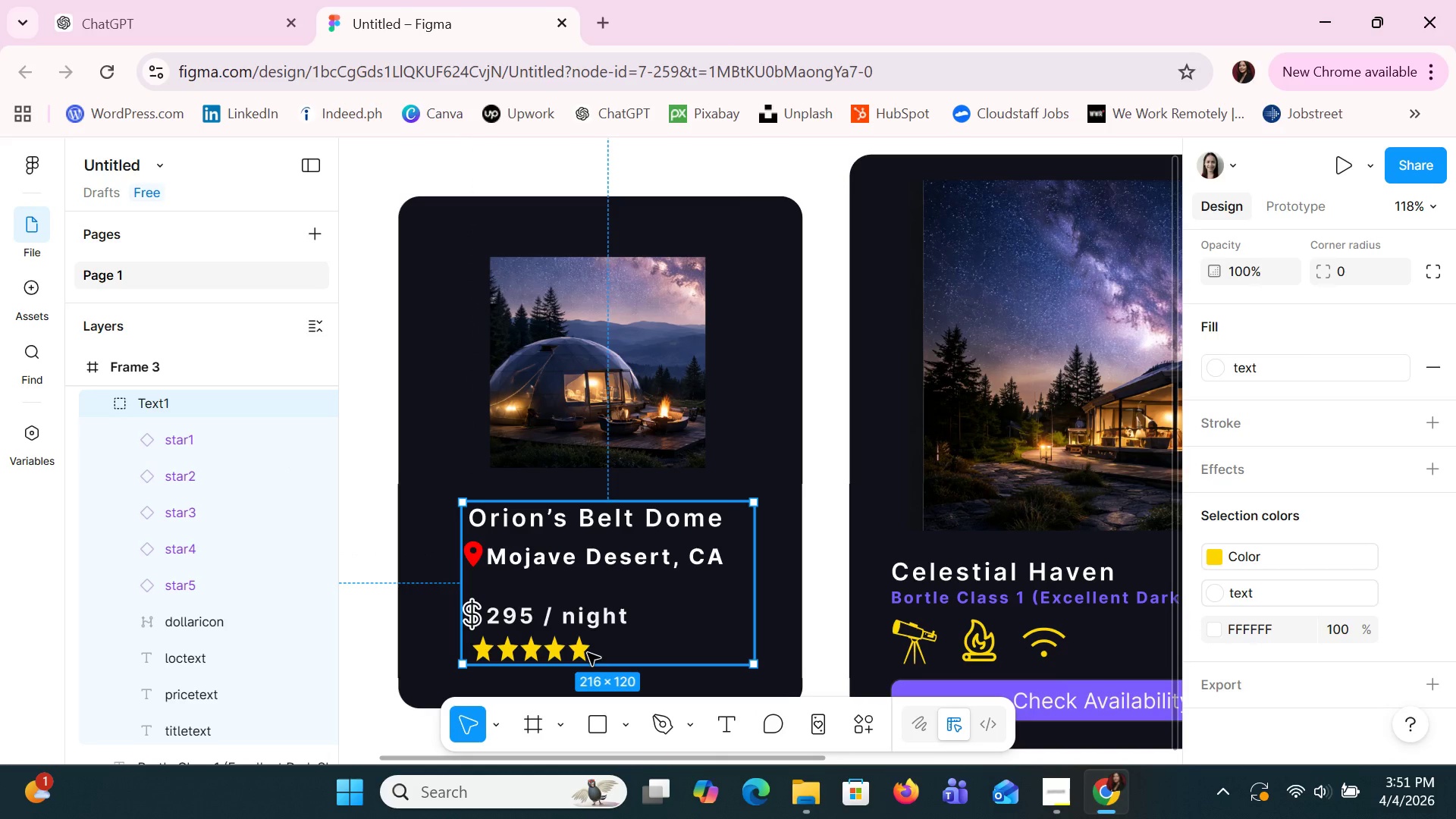 
double_click([583, 653])
 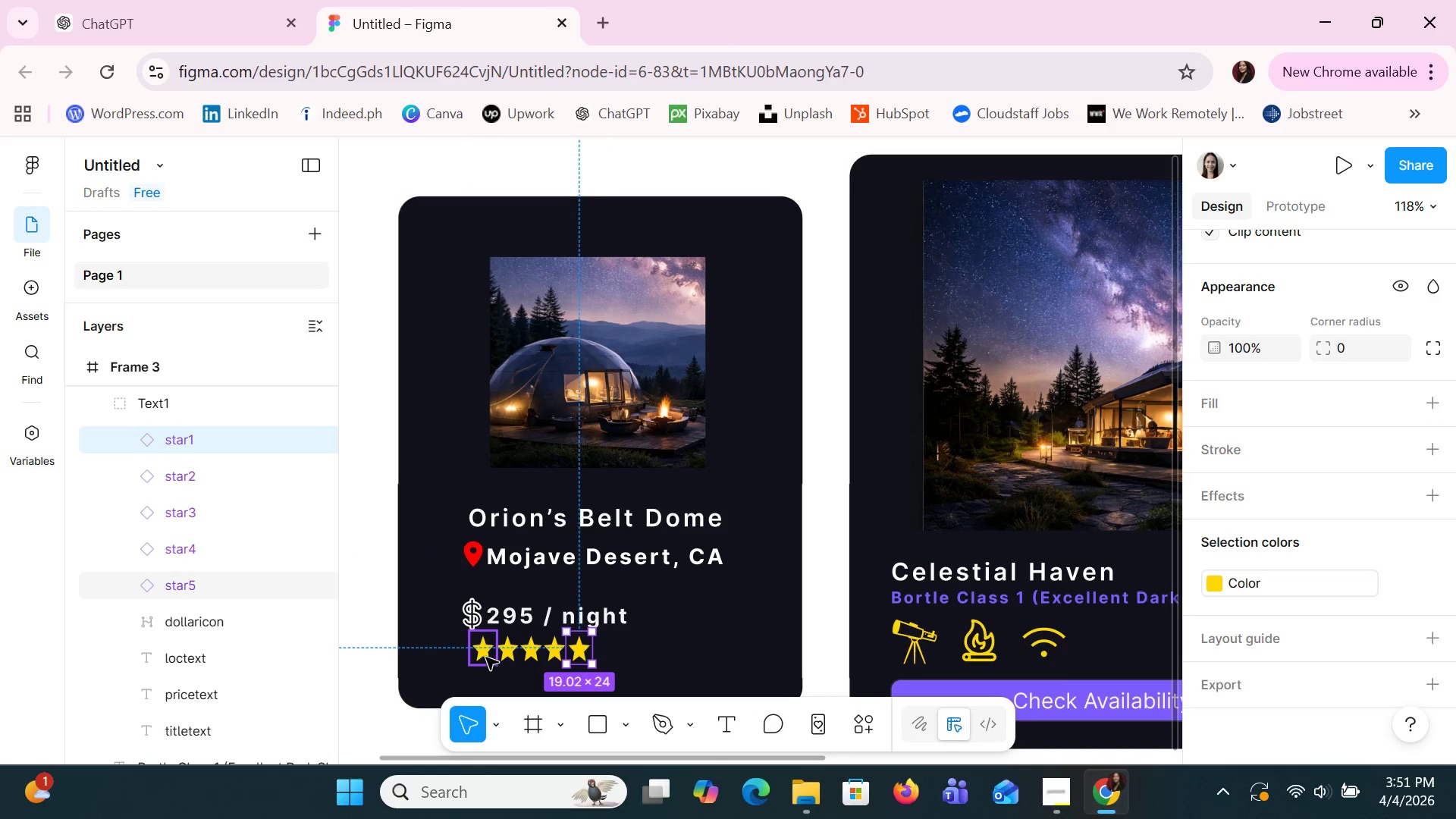 
hold_key(key=ShiftLeft, duration=1.5)
left_click([484, 650])
 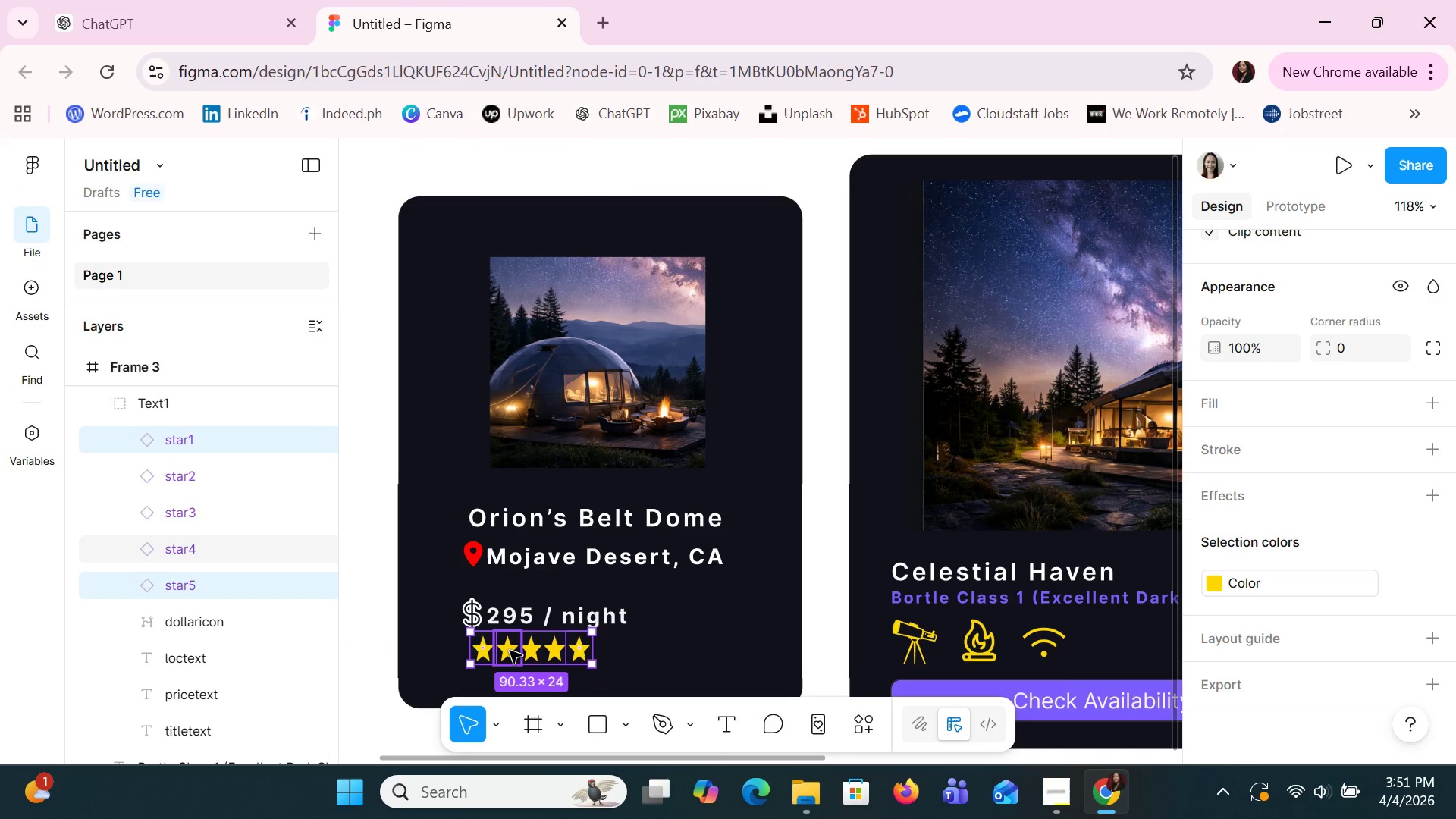 
hold_key(key=ShiftLeft, duration=1.52)
left_click([557, 653])
 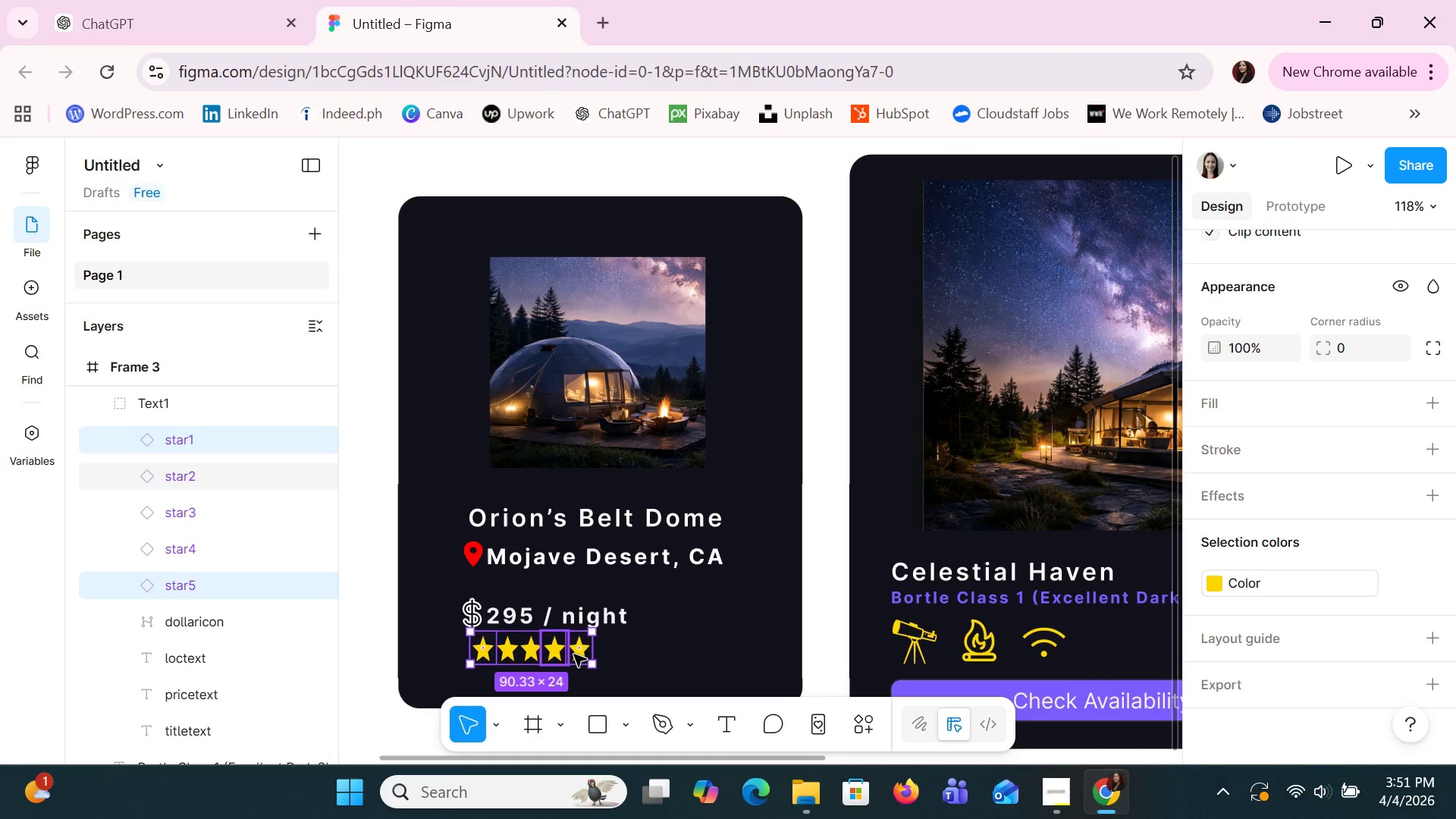 
hold_key(key=ShiftLeft, duration=1.16)
left_click([579, 654])
 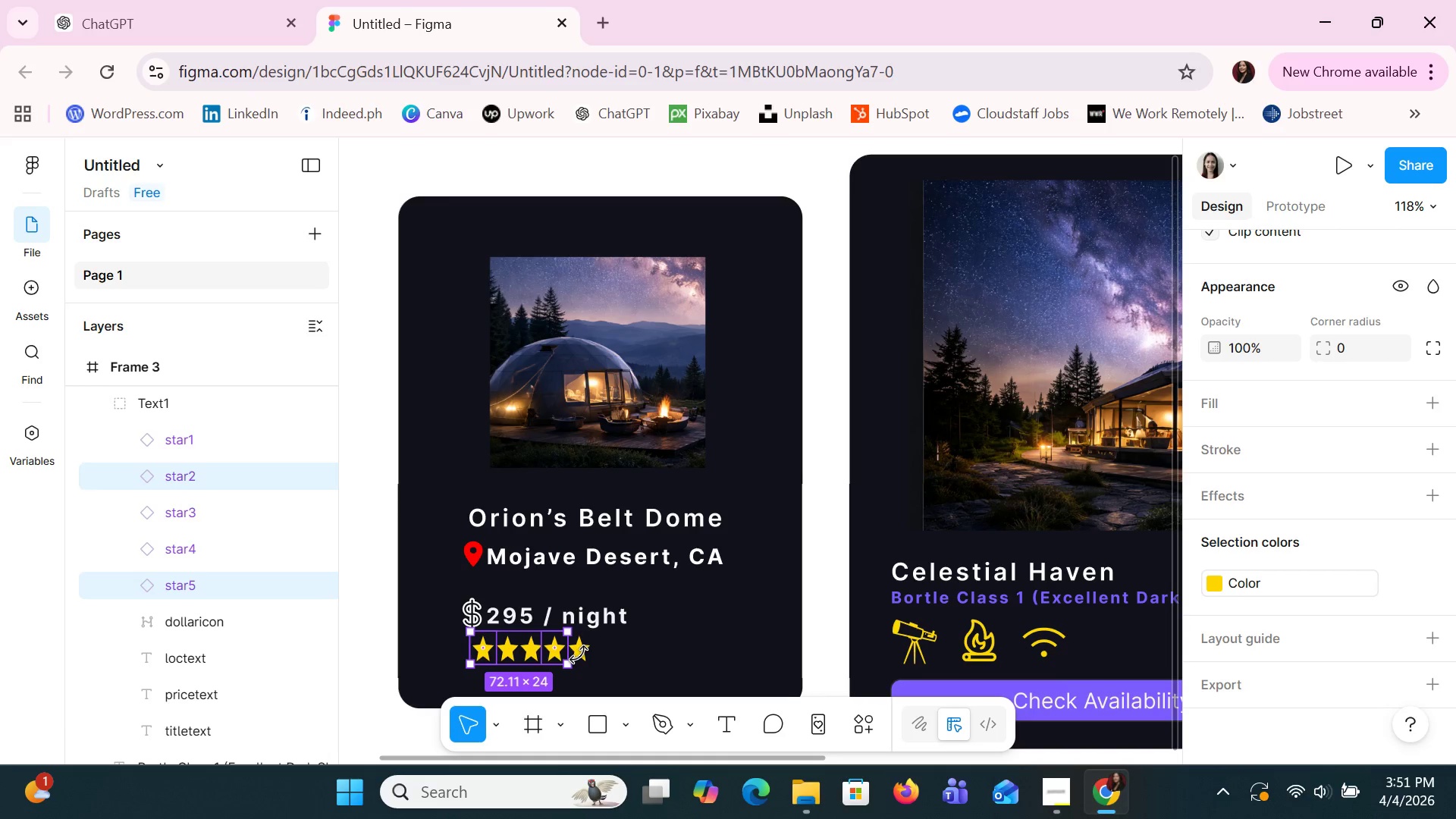 
hold_key(key=ShiftLeft, duration=1.5)
 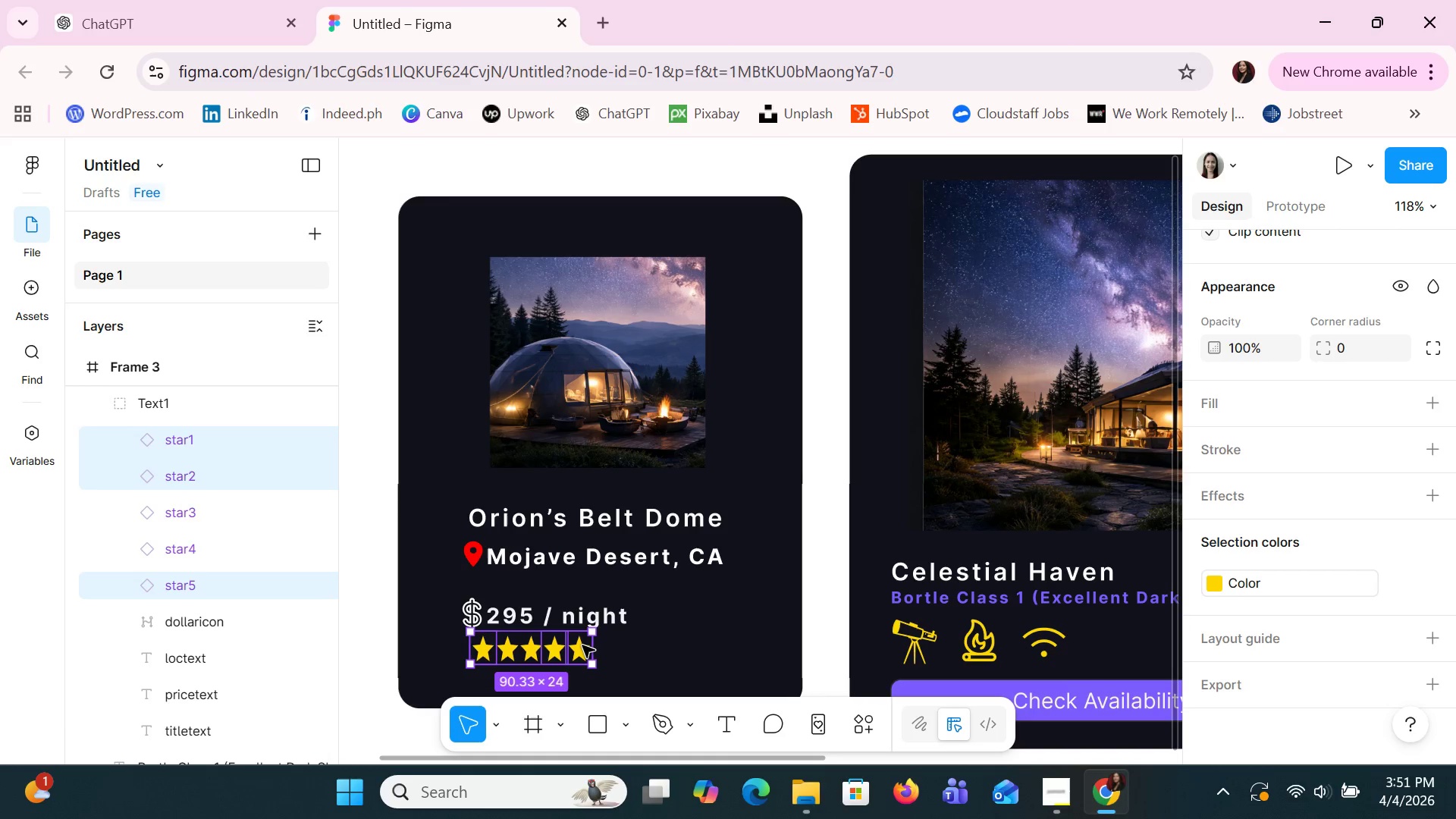 
hold_key(key=ShiftLeft, duration=0.98)
left_click([582, 645])
 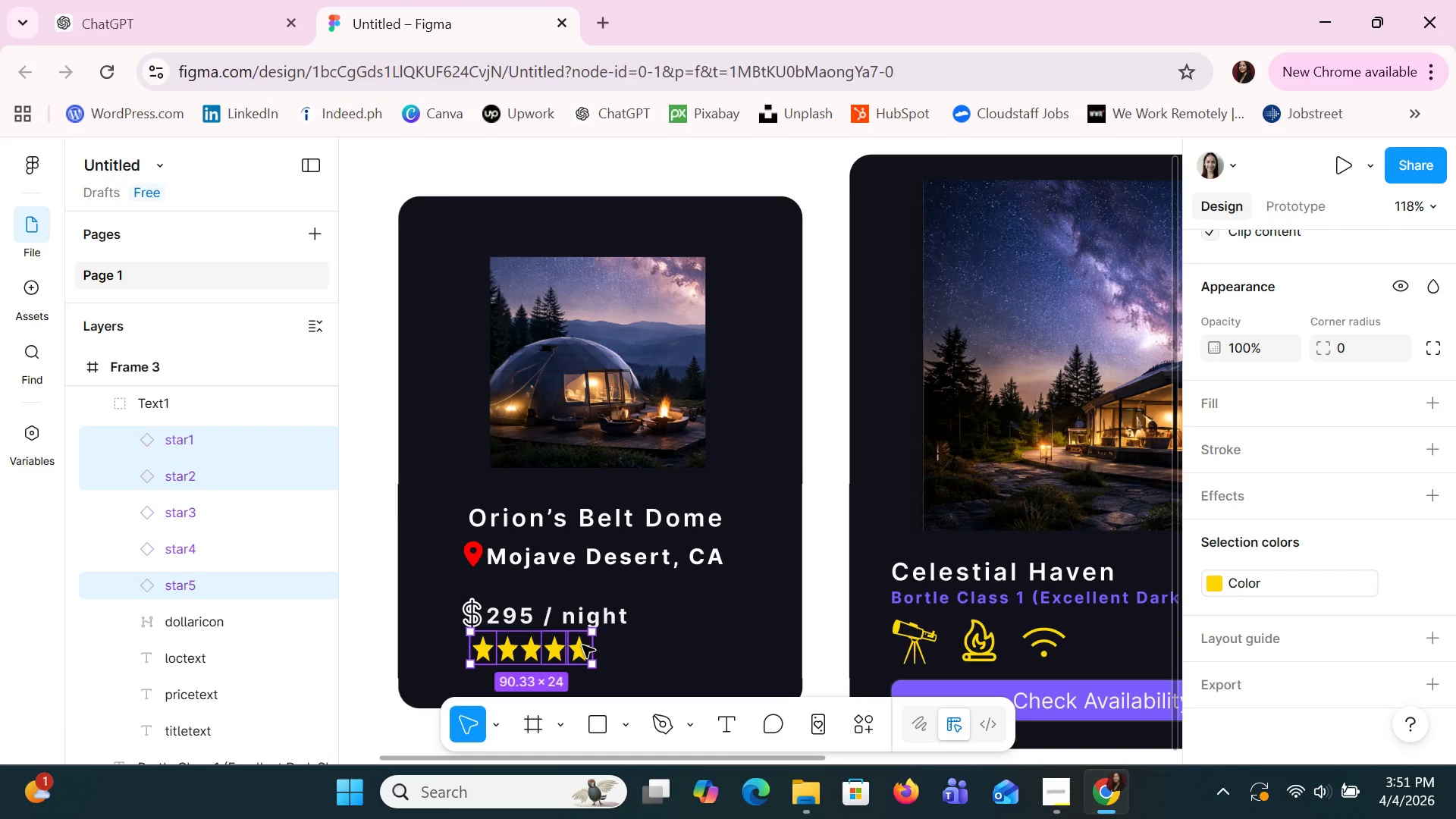 
key(ArrowDown)
 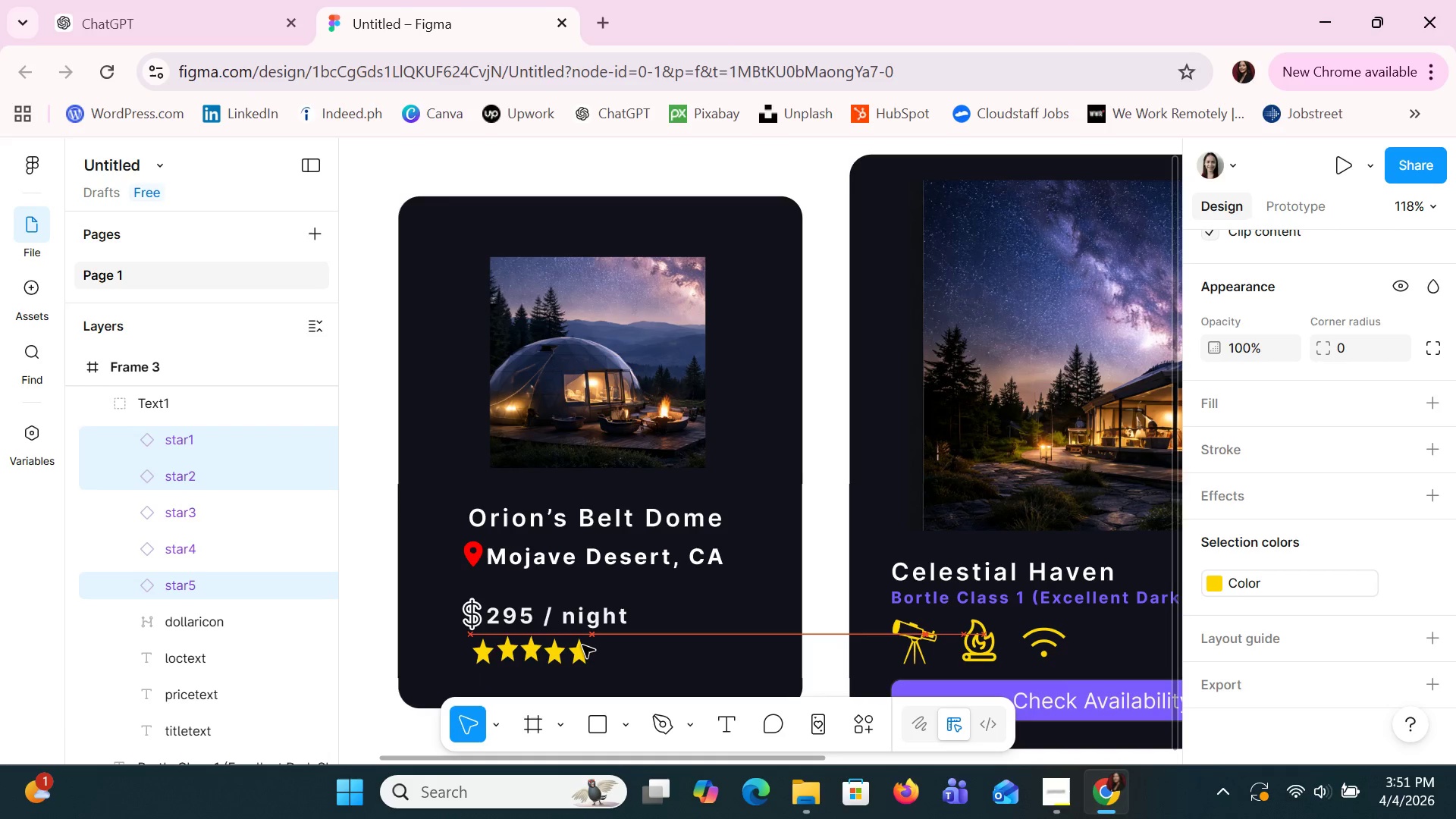 
key(ArrowDown)
 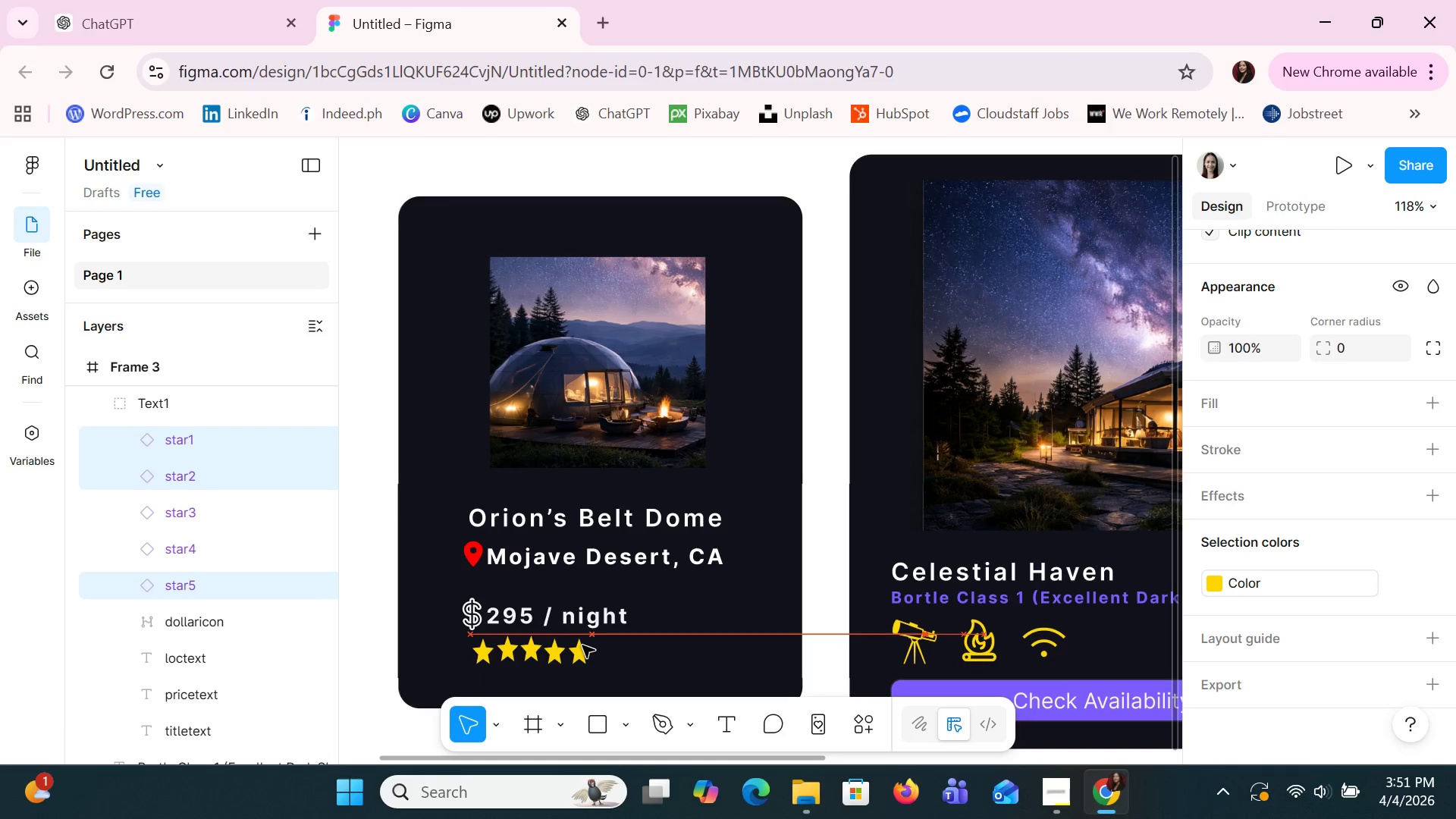 
key(ArrowDown)
 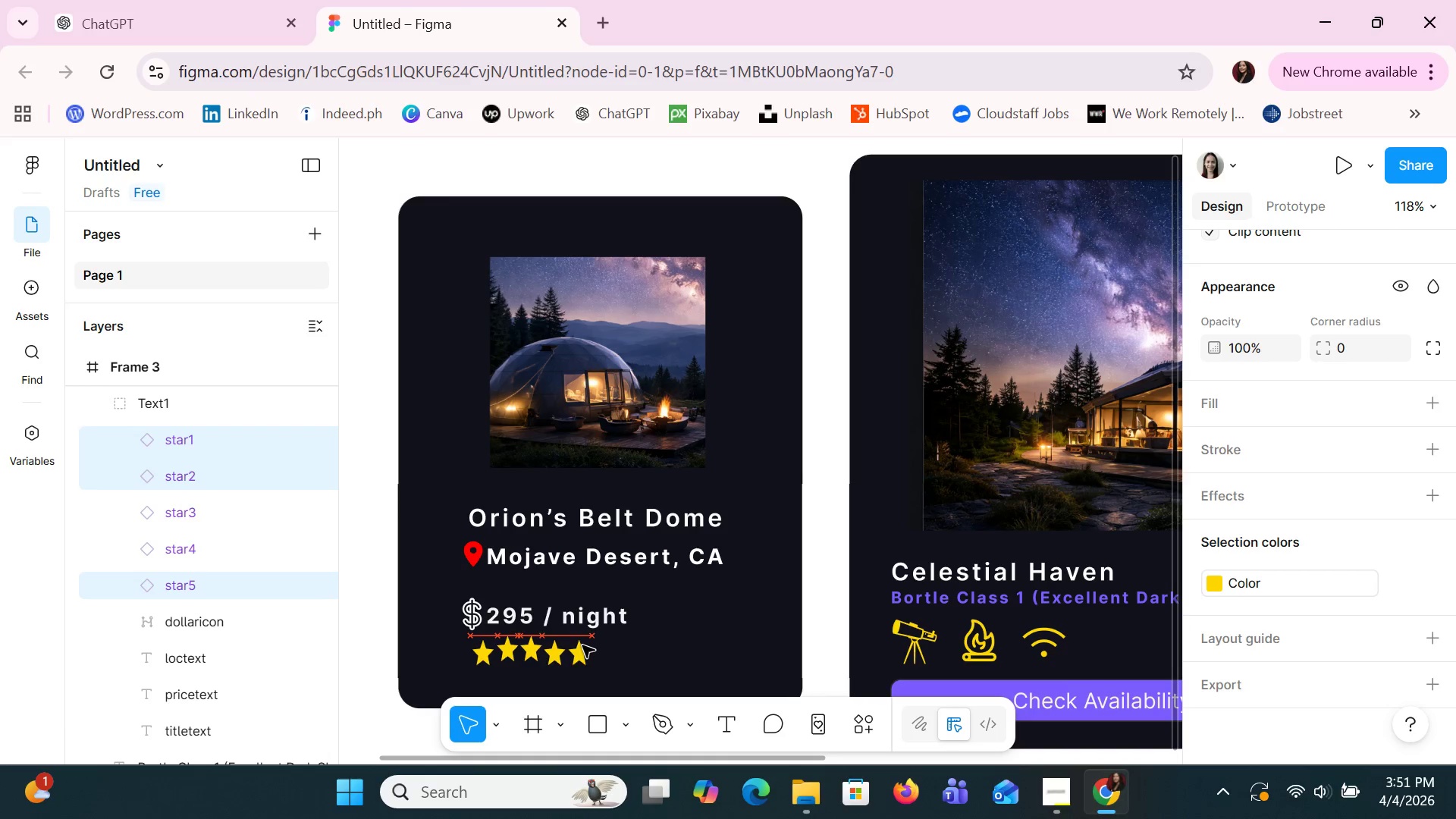 
key(ArrowLeft)
 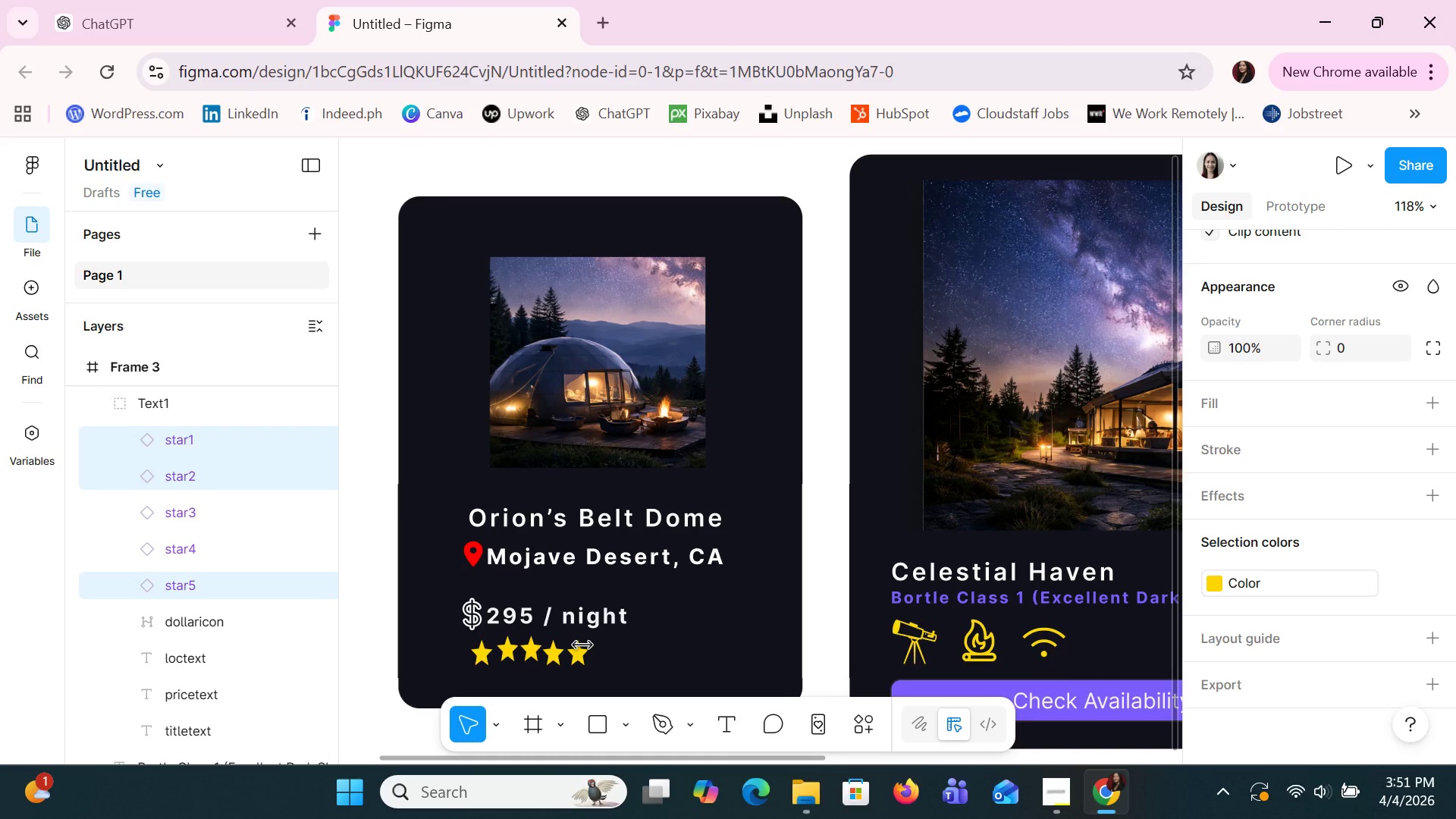 
hold_key(key=ControlLeft, duration=0.45)
 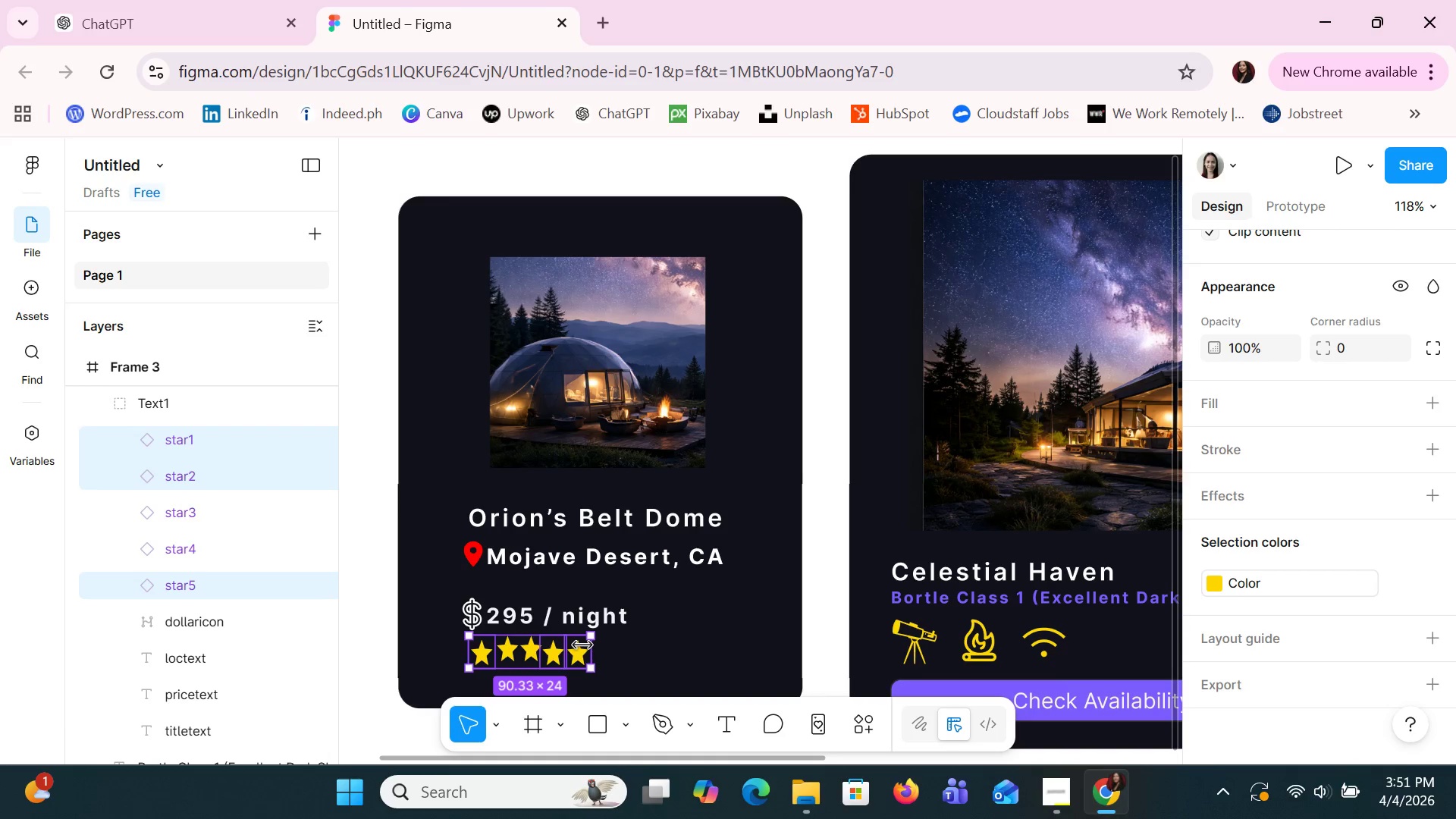 
key(Control+Z)
 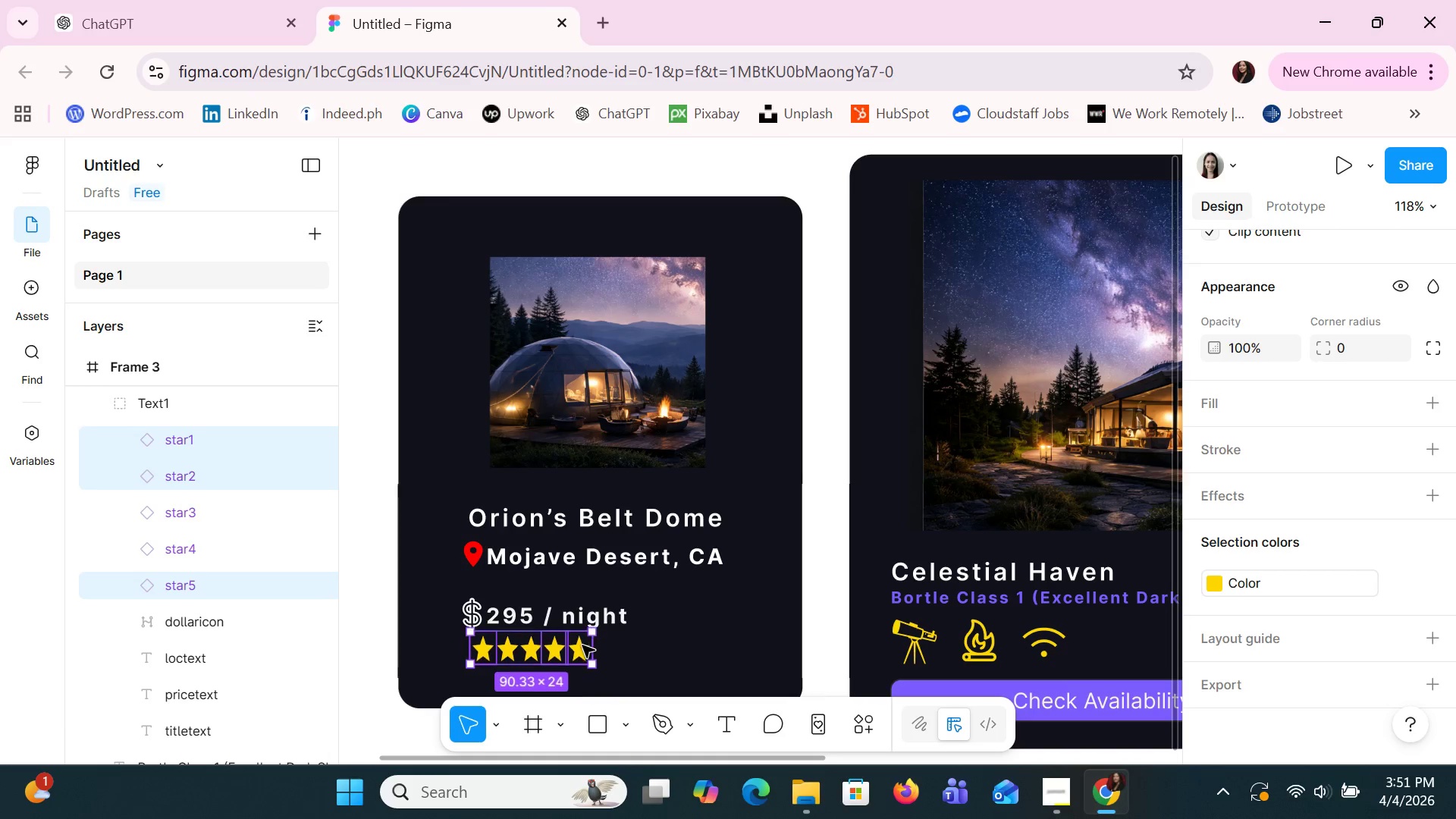 
key(Control+Z)
 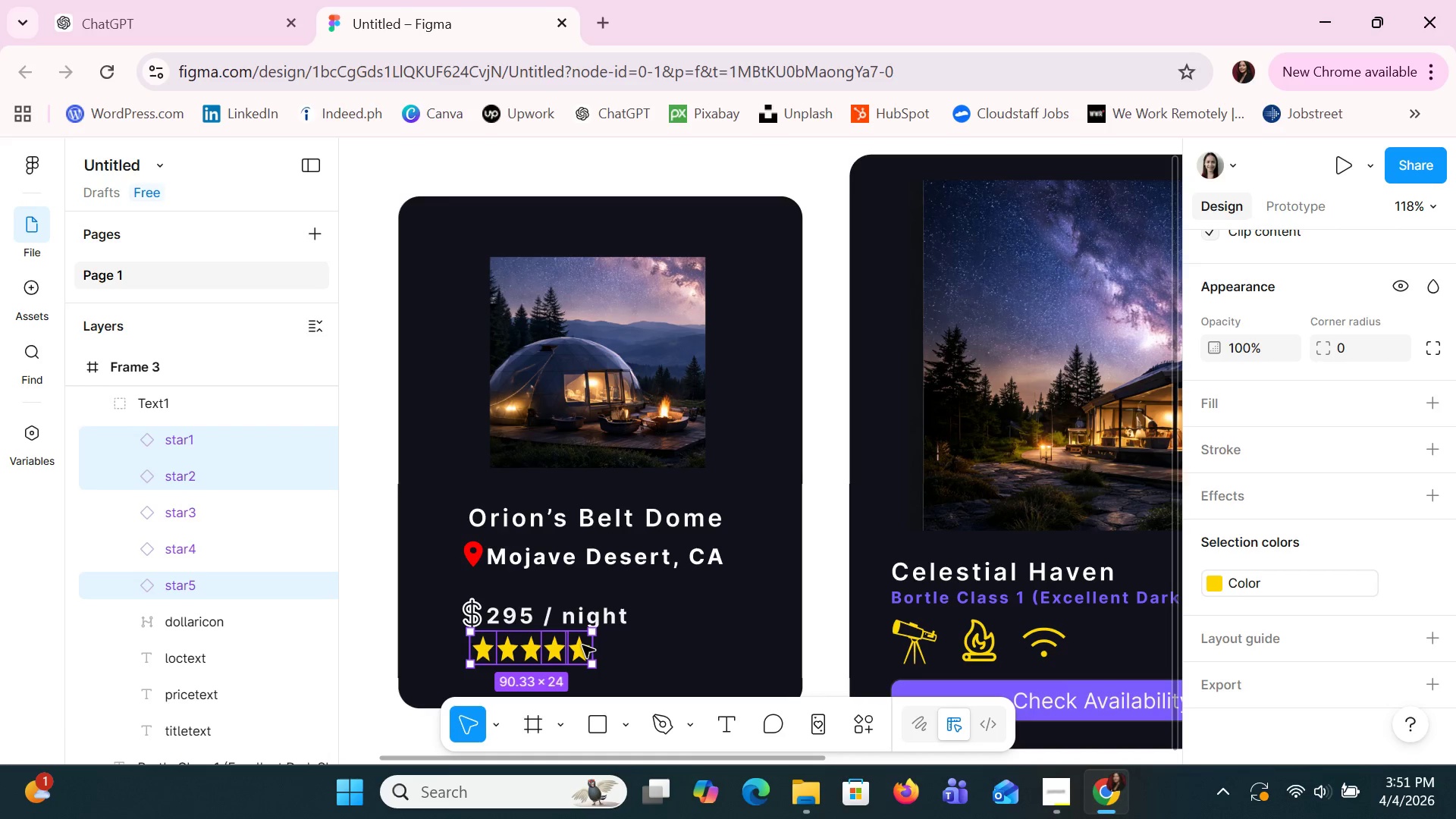 
hold_key(key=ShiftLeft, duration=1.52)
left_click([510, 651])
 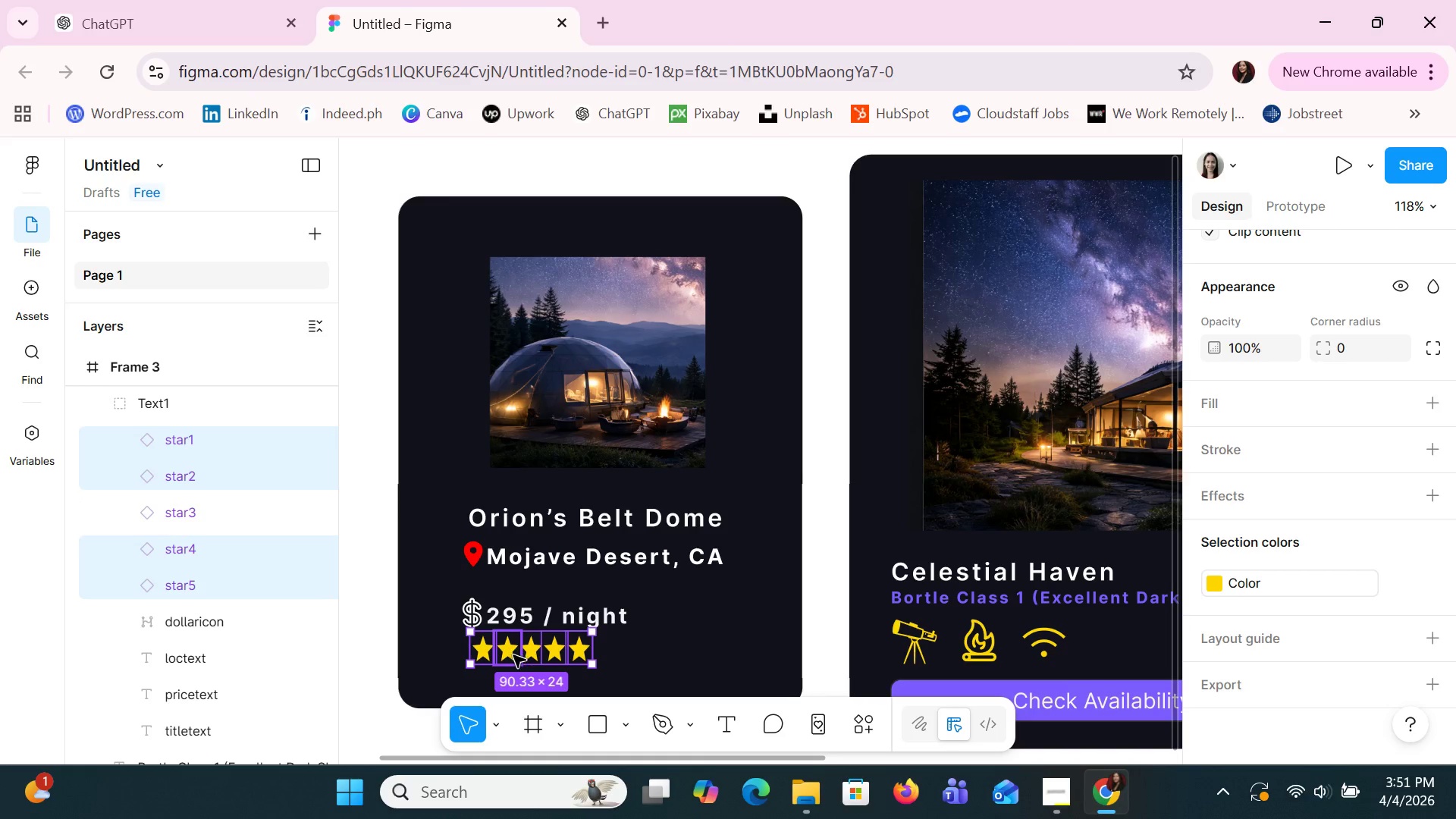 
hold_key(key=ShiftLeft, duration=0.95)
left_click([527, 654])
 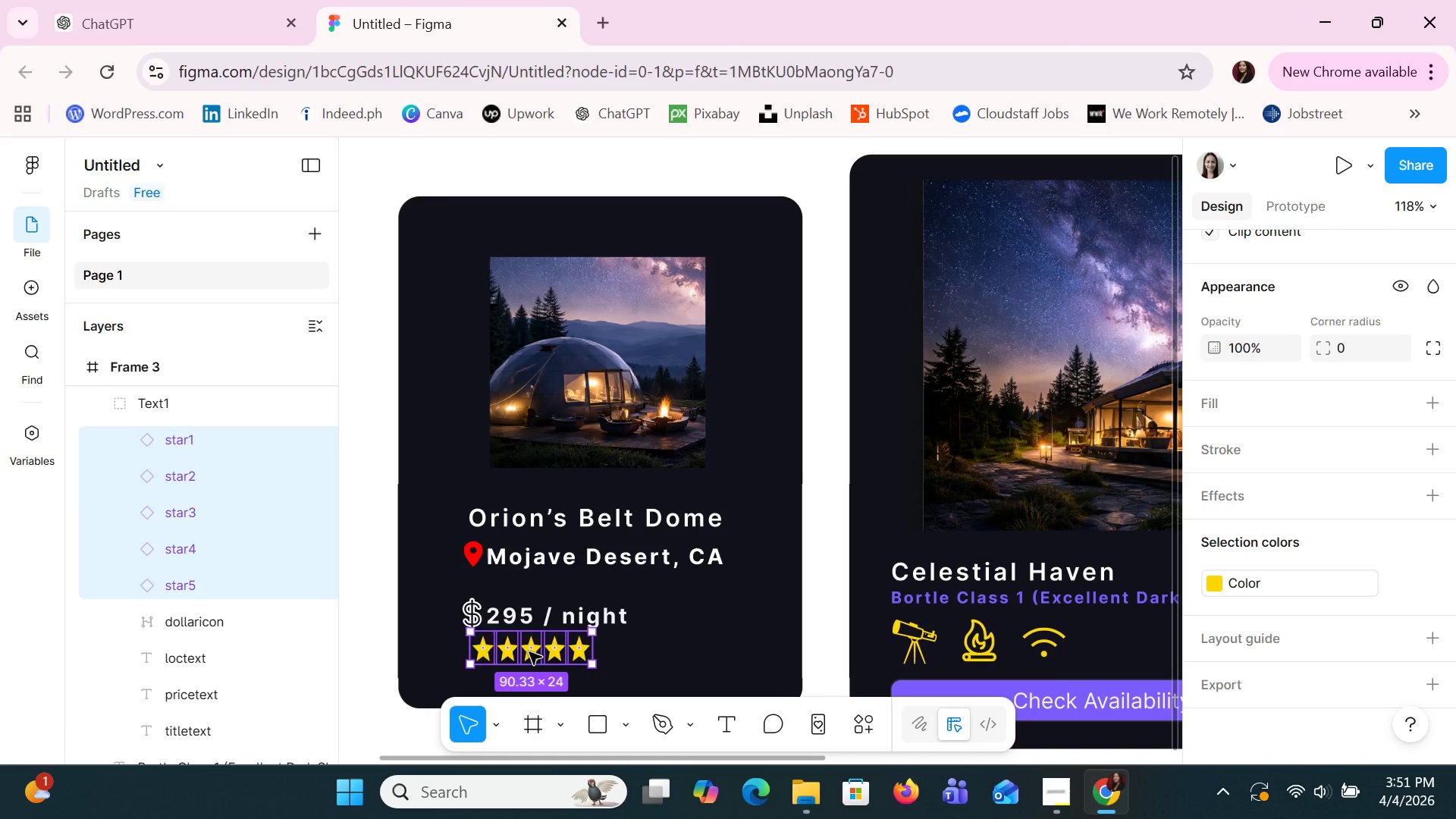 
key(ArrowDown)
 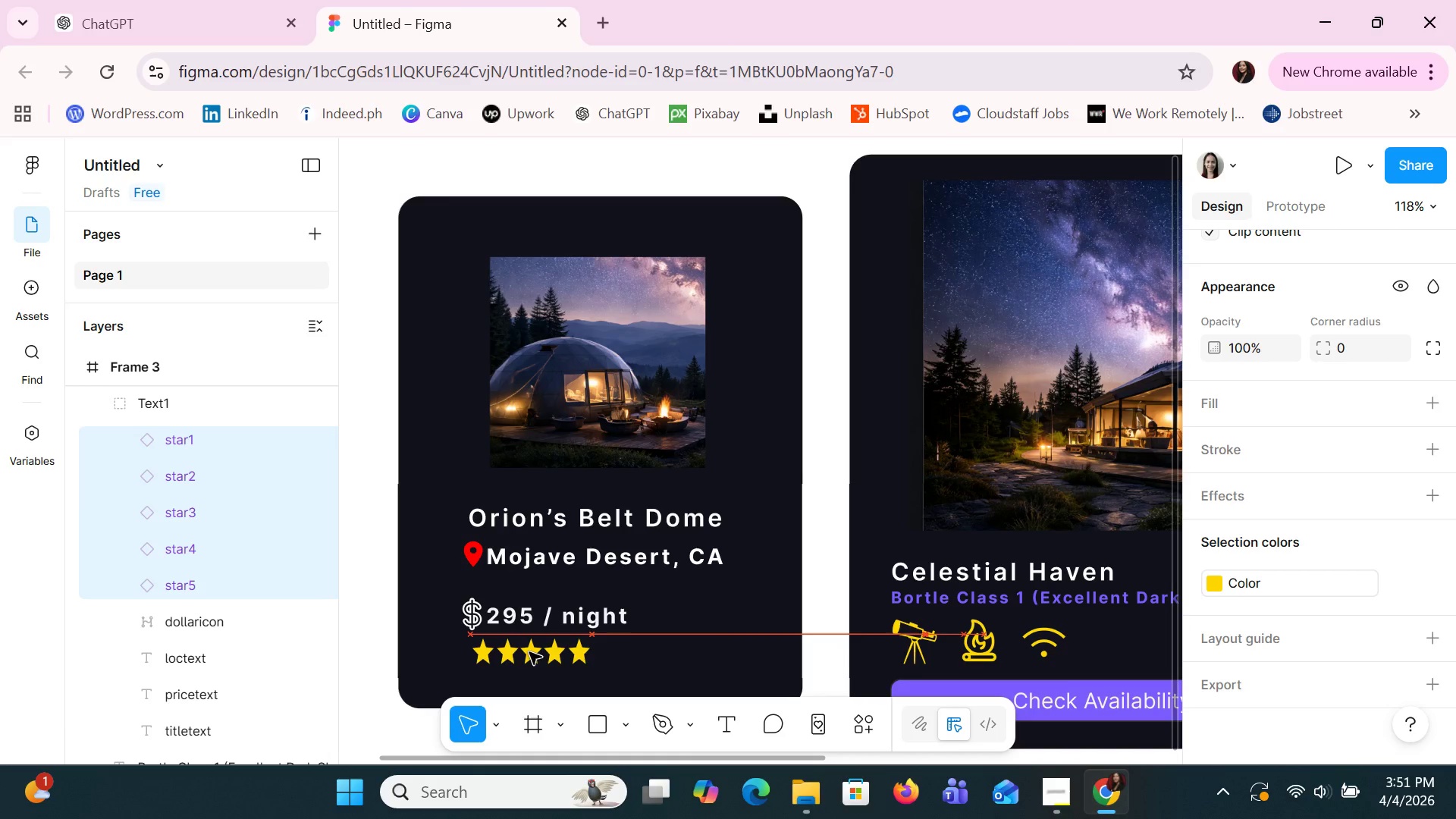 
key(ArrowDown)
 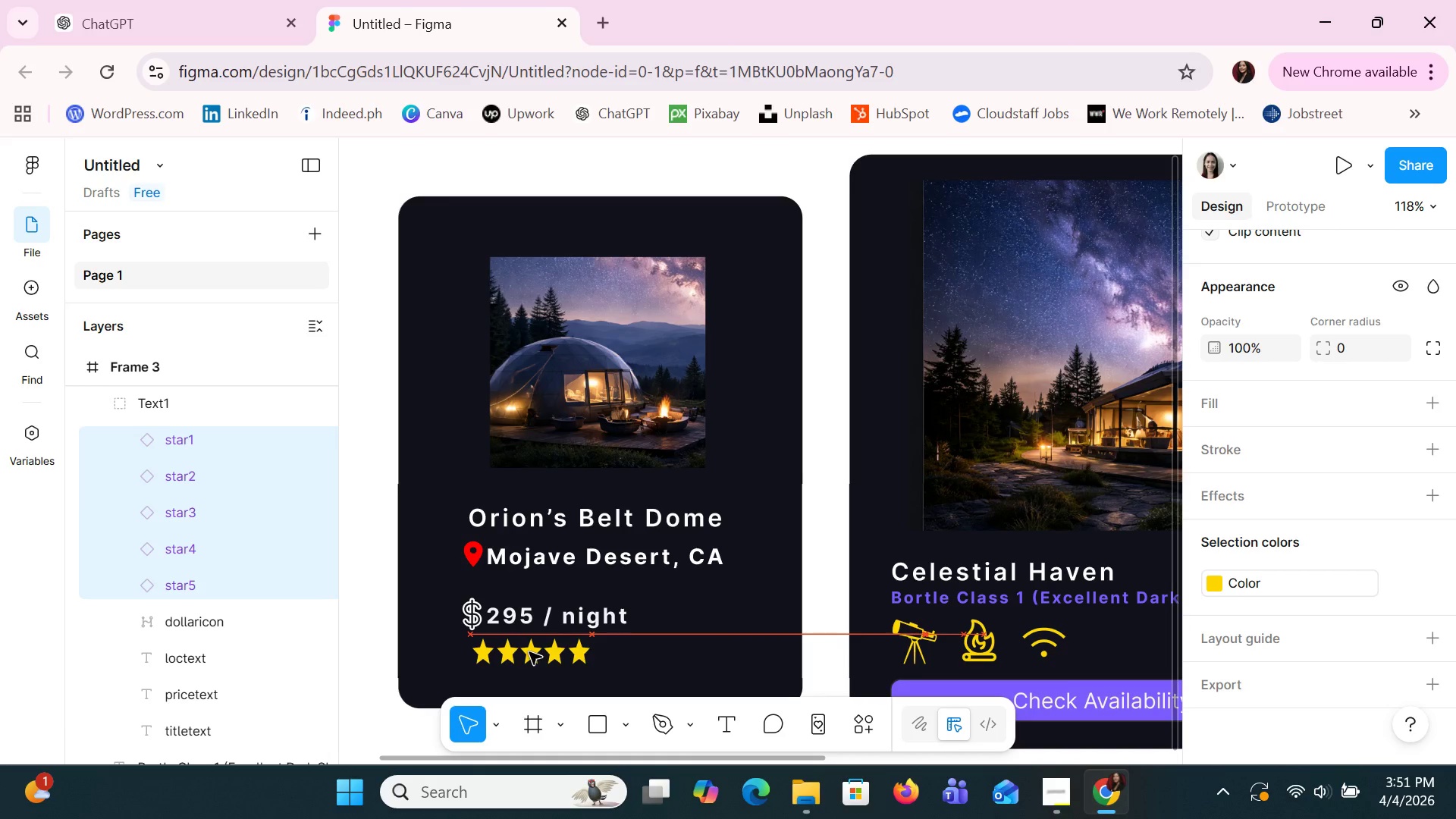 
key(ArrowDown)
 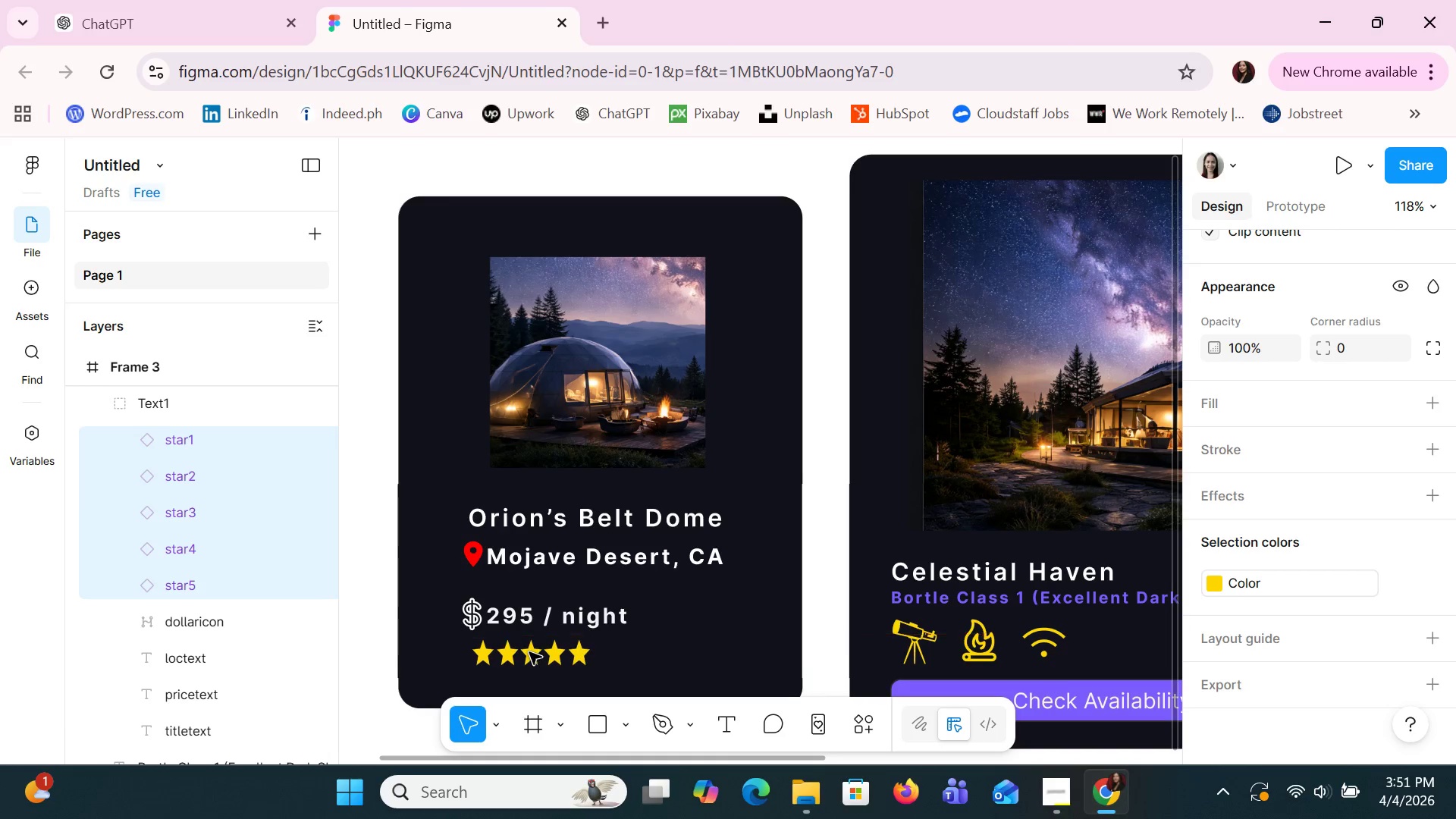 
key(ArrowDown)
 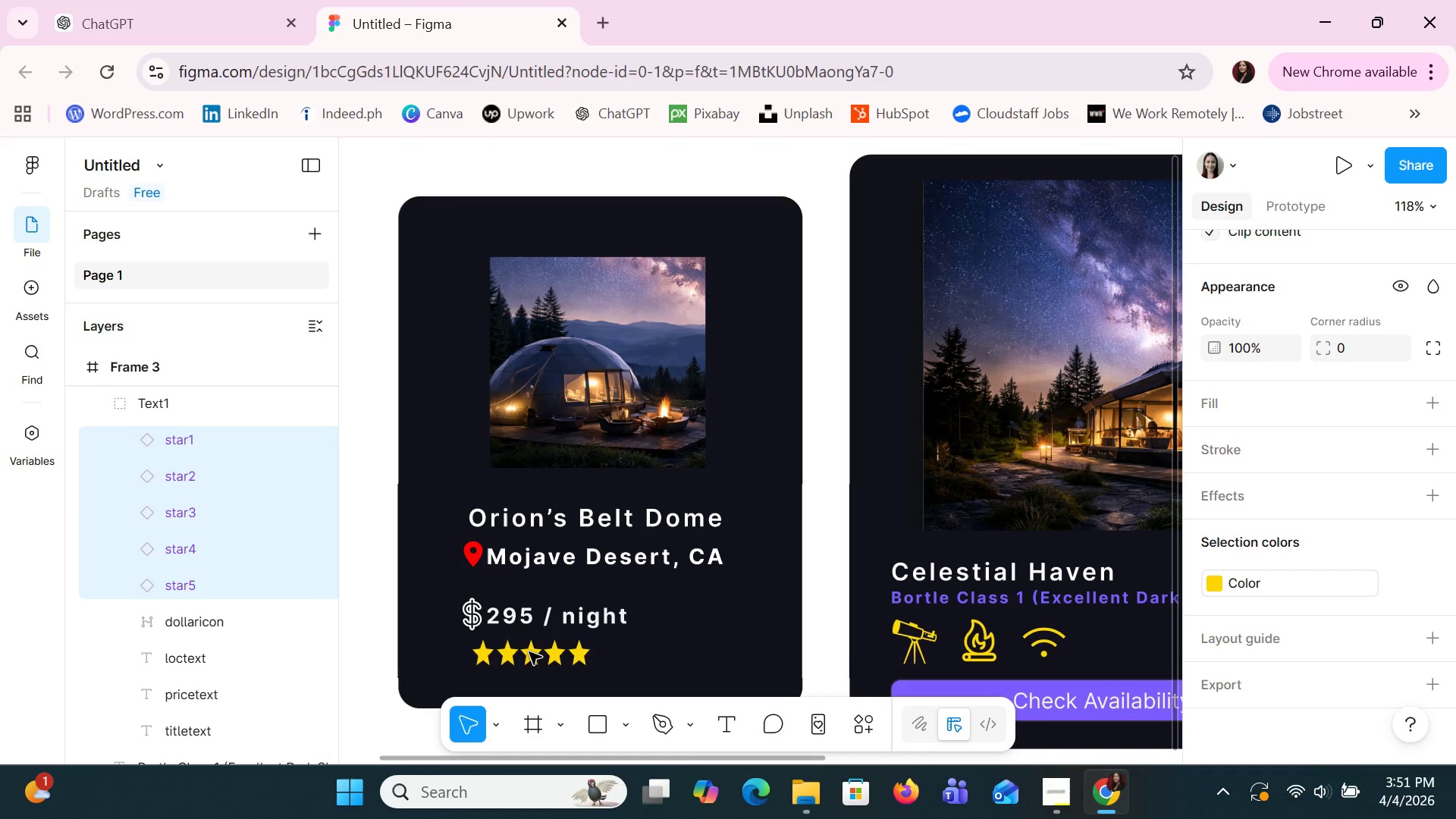 
key(ArrowDown)
 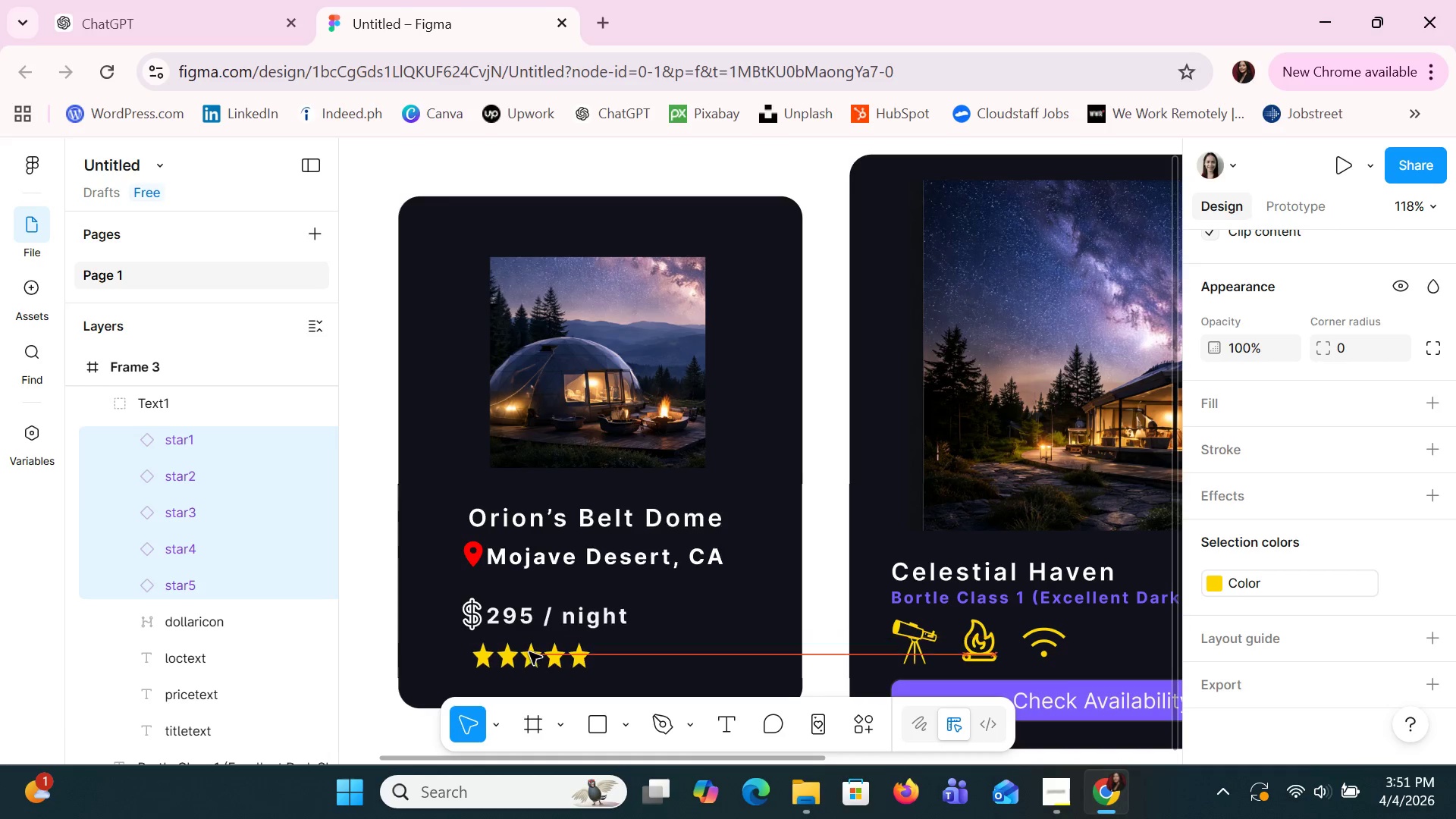 
key(ArrowDown)
 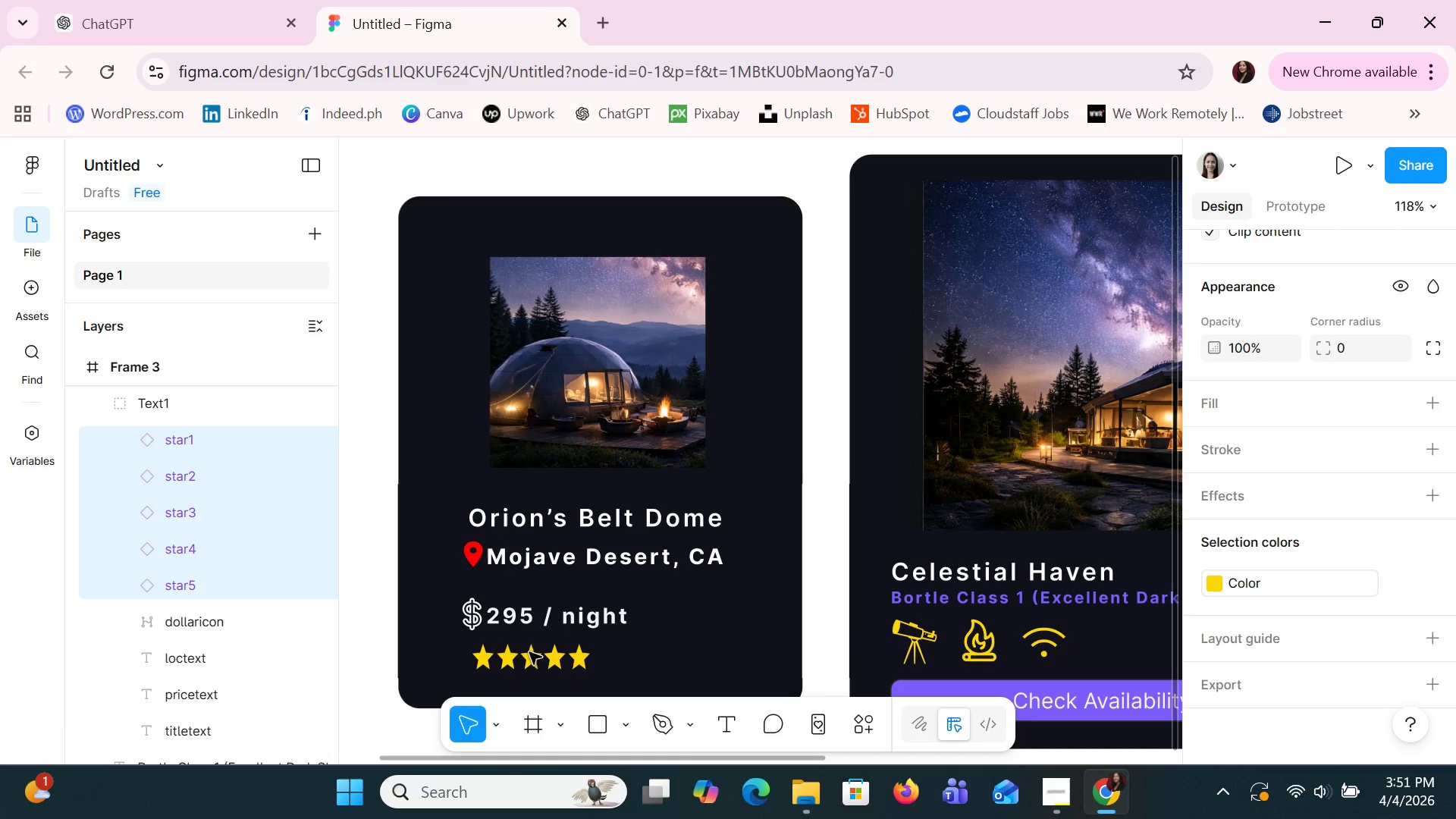 
hold_key(key=ArrowLeft, duration=0.45)
 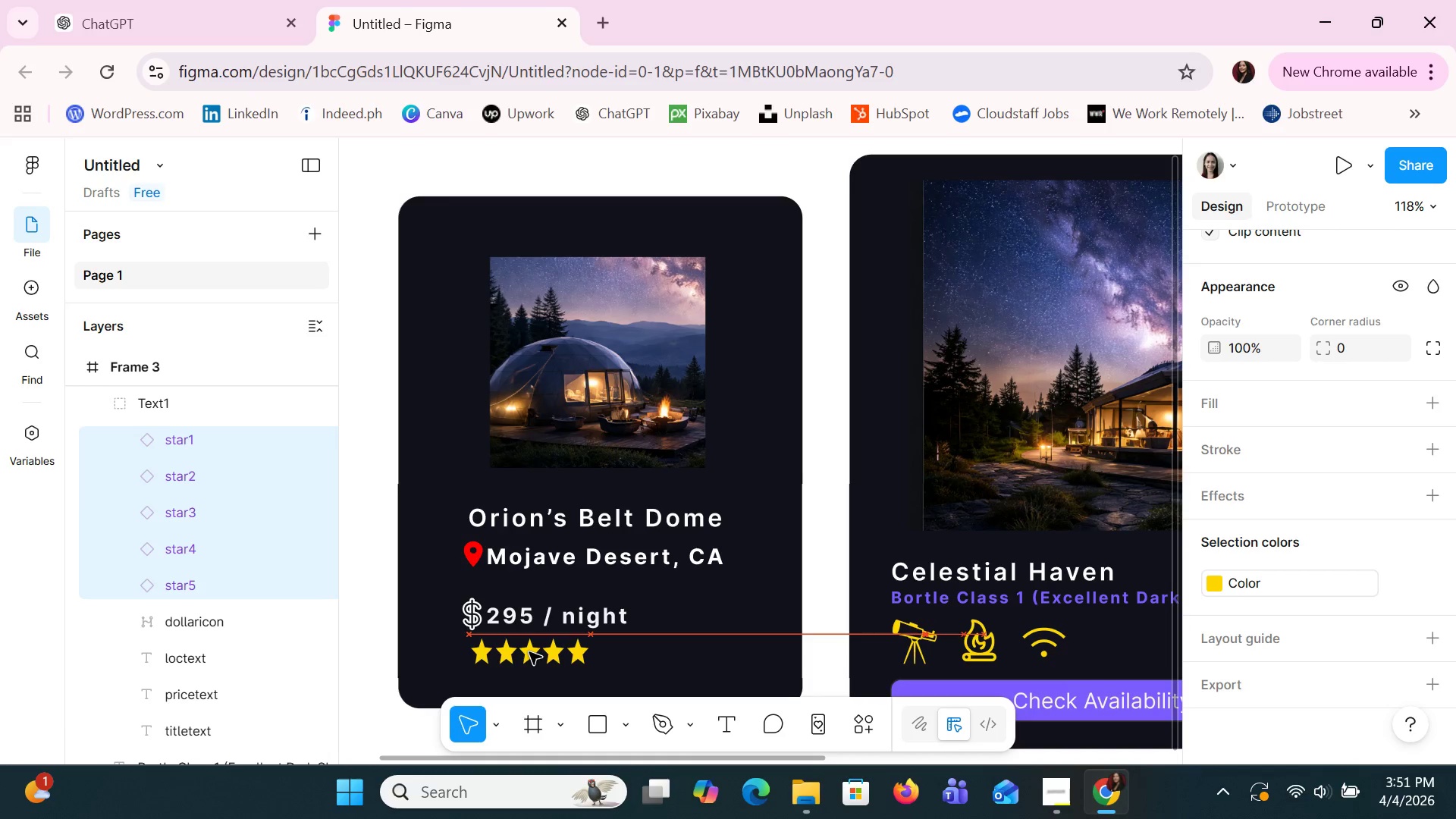 
key(ArrowUp)
 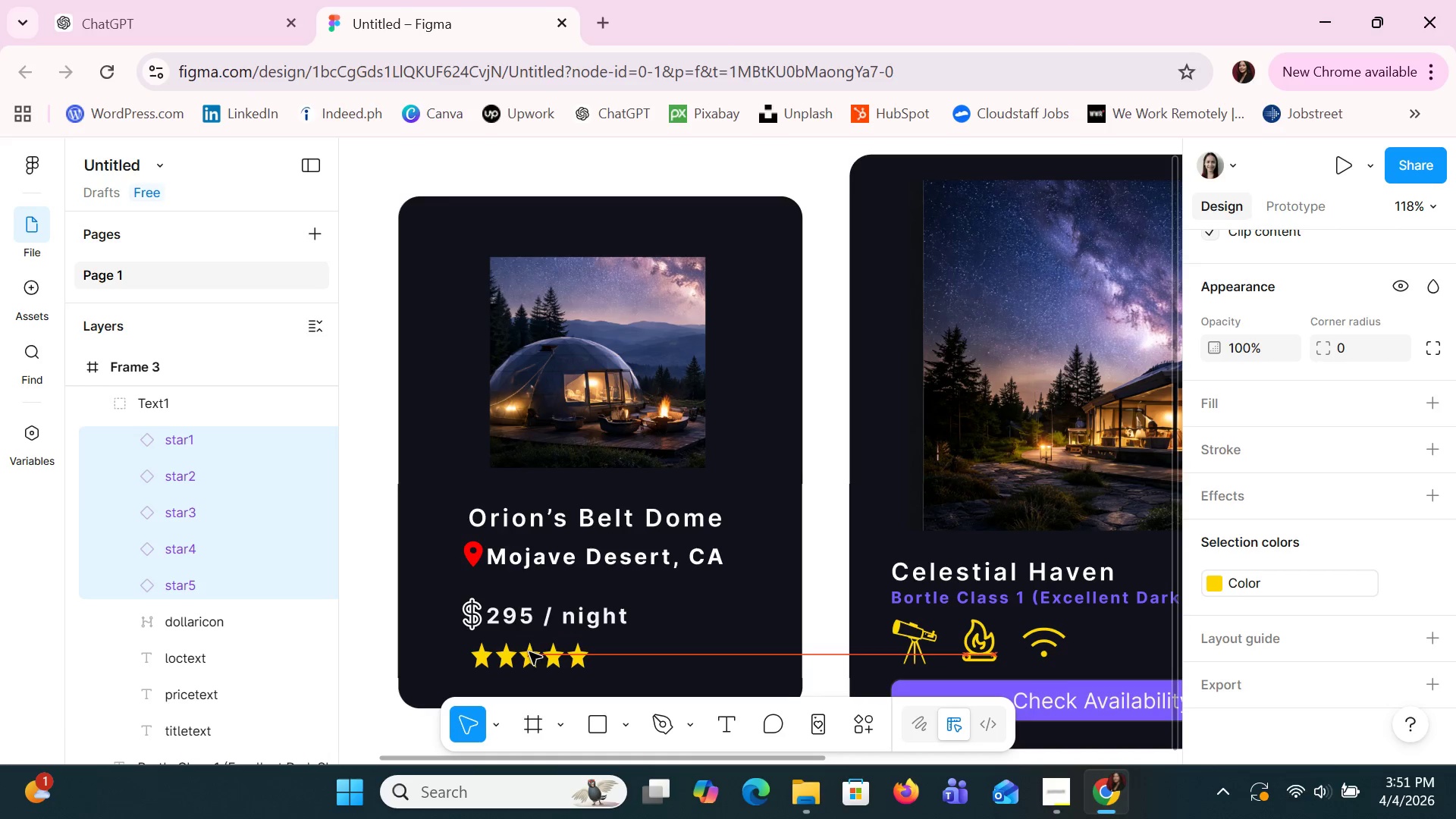 
key(ArrowUp)
 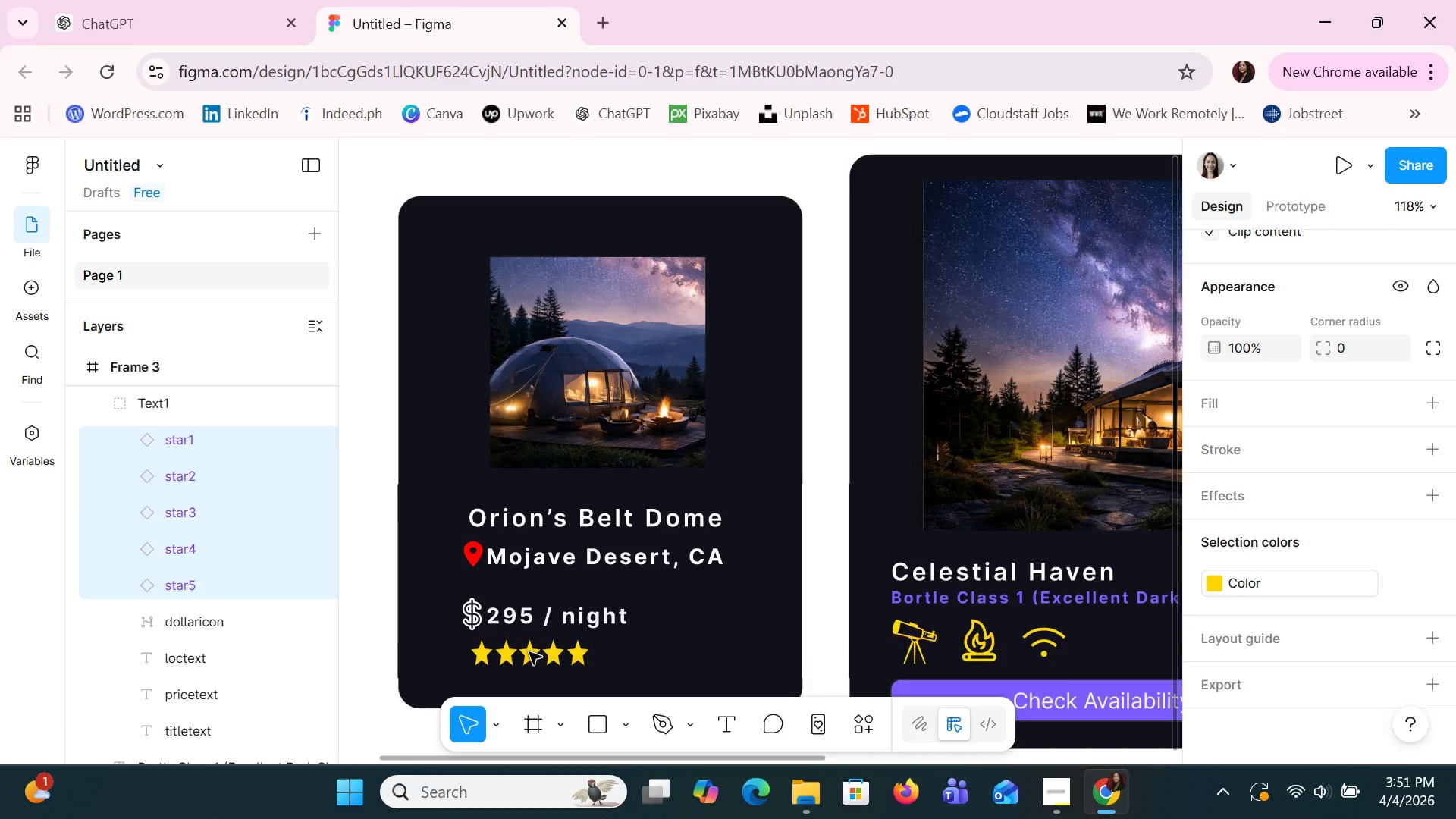 
key(ArrowUp)
 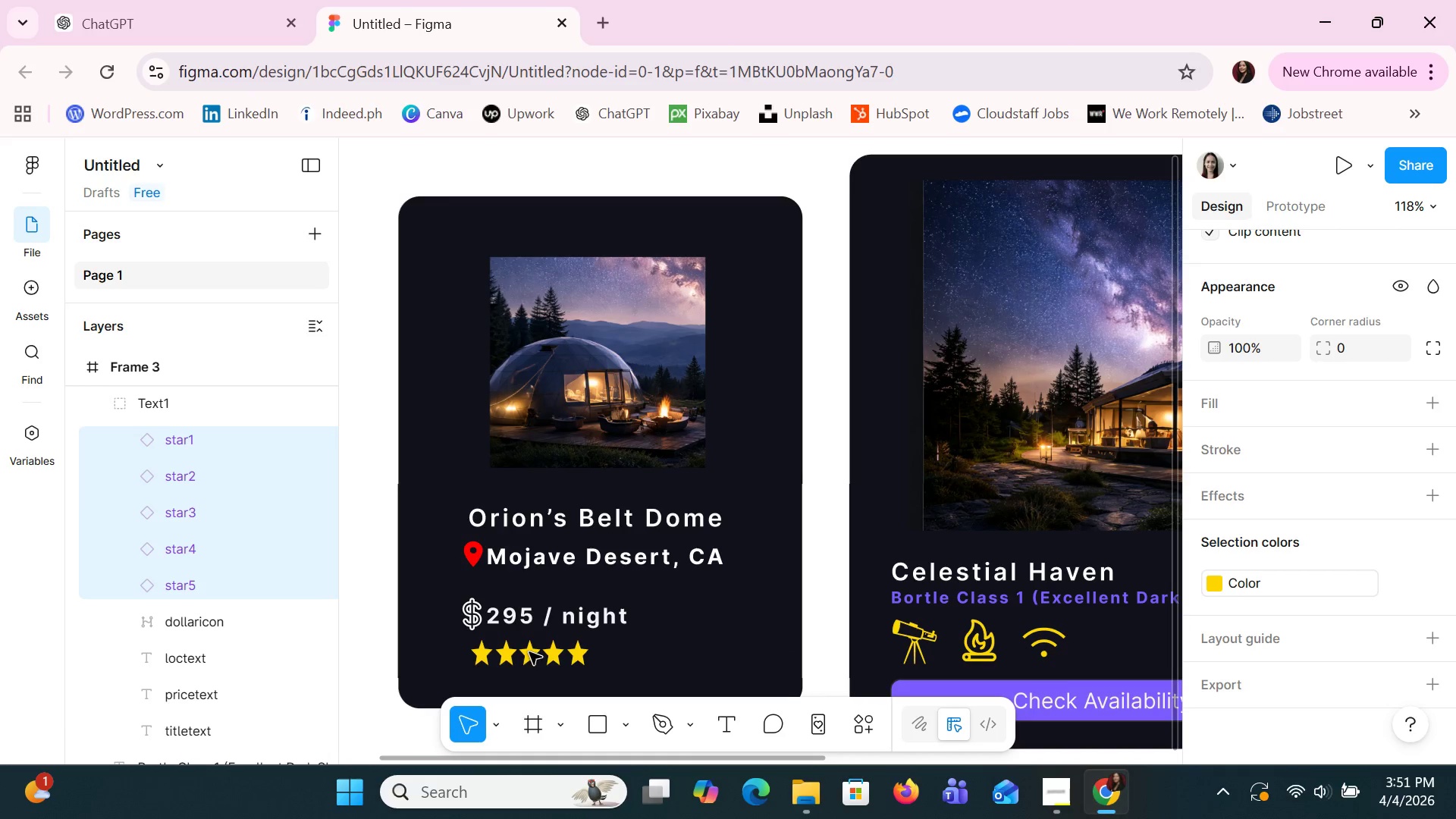 
key(ArrowUp)
 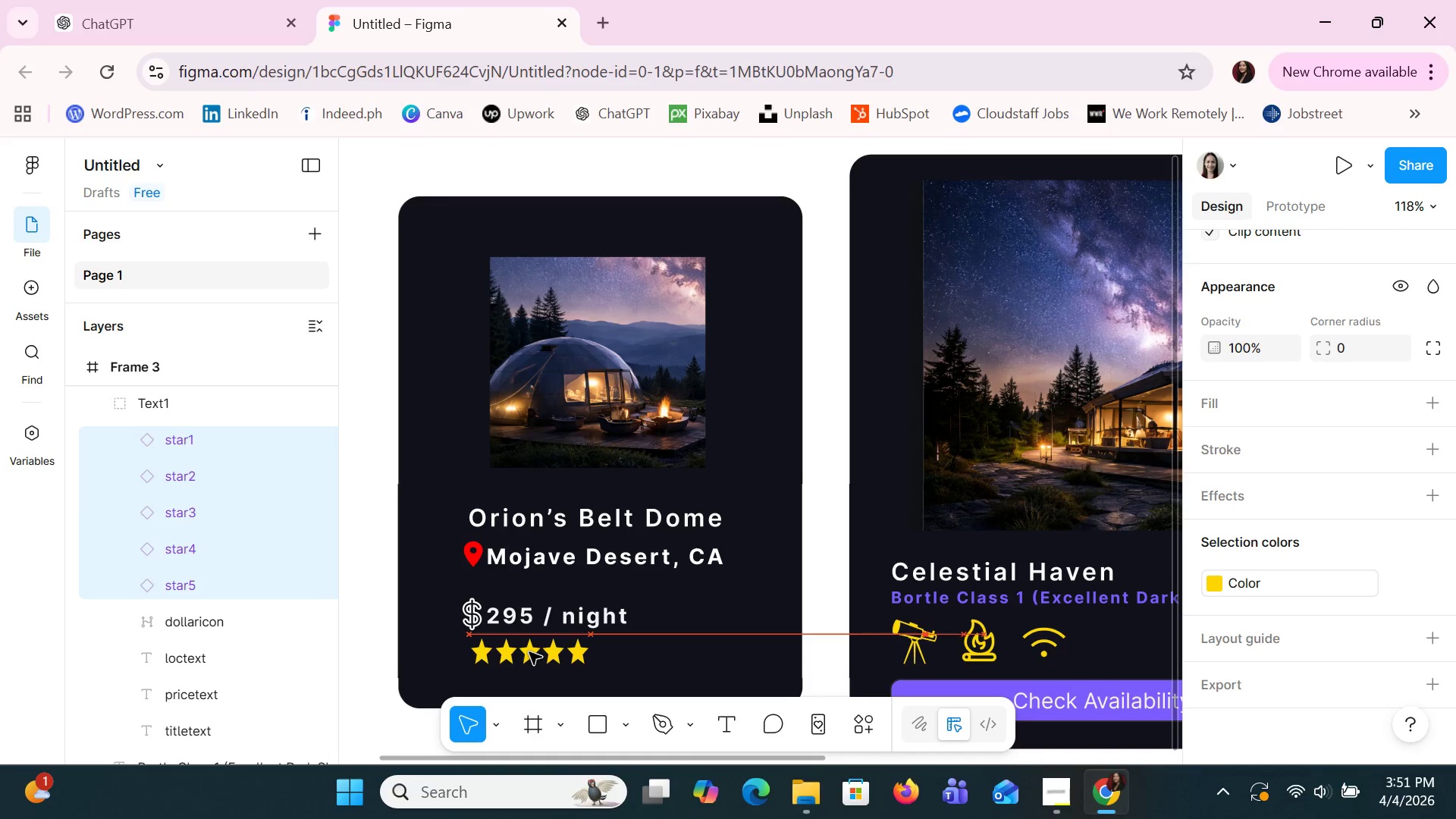 
key(ArrowUp)
 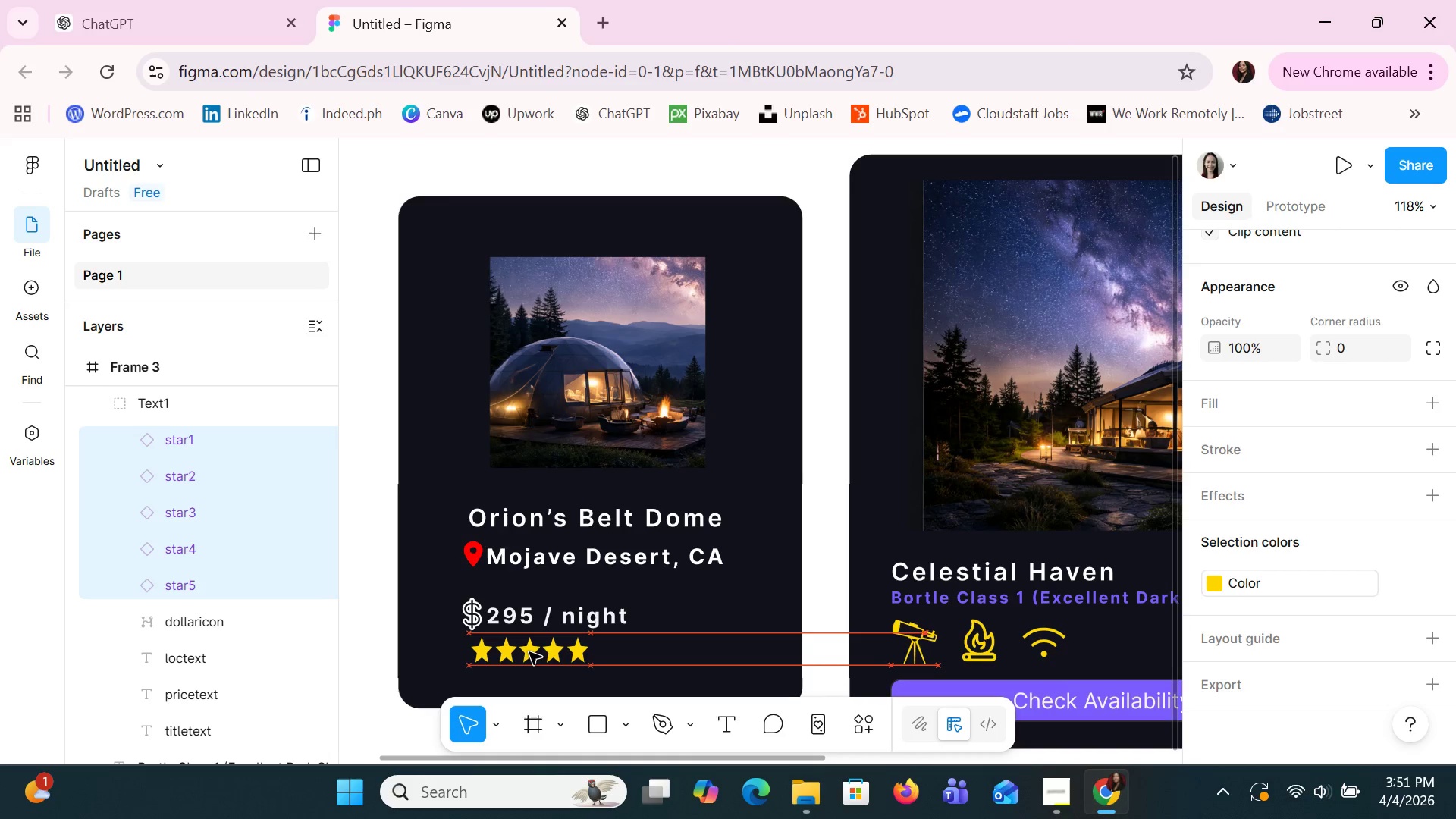 
key(ArrowUp)
 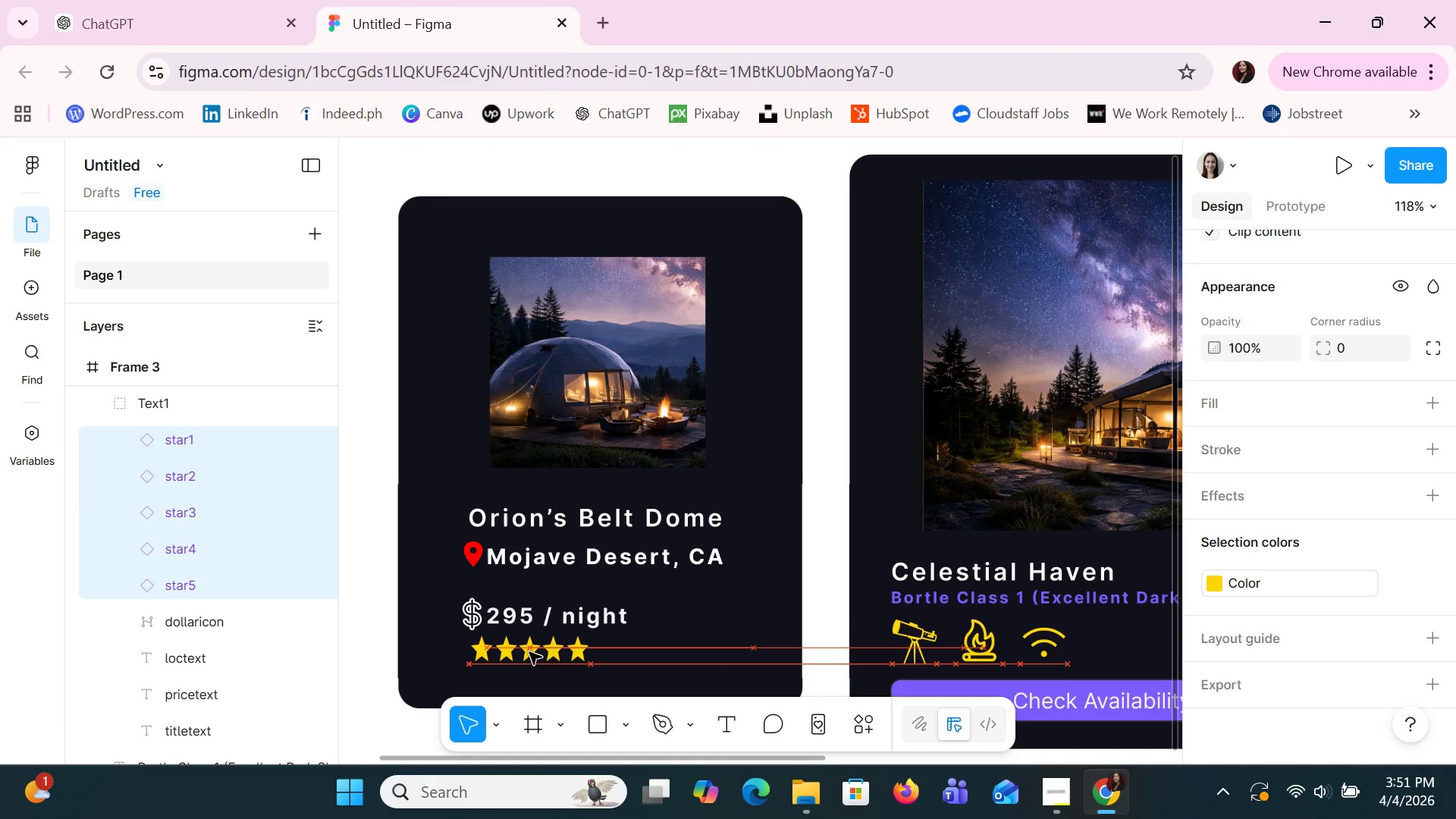 
key(ArrowLeft)
 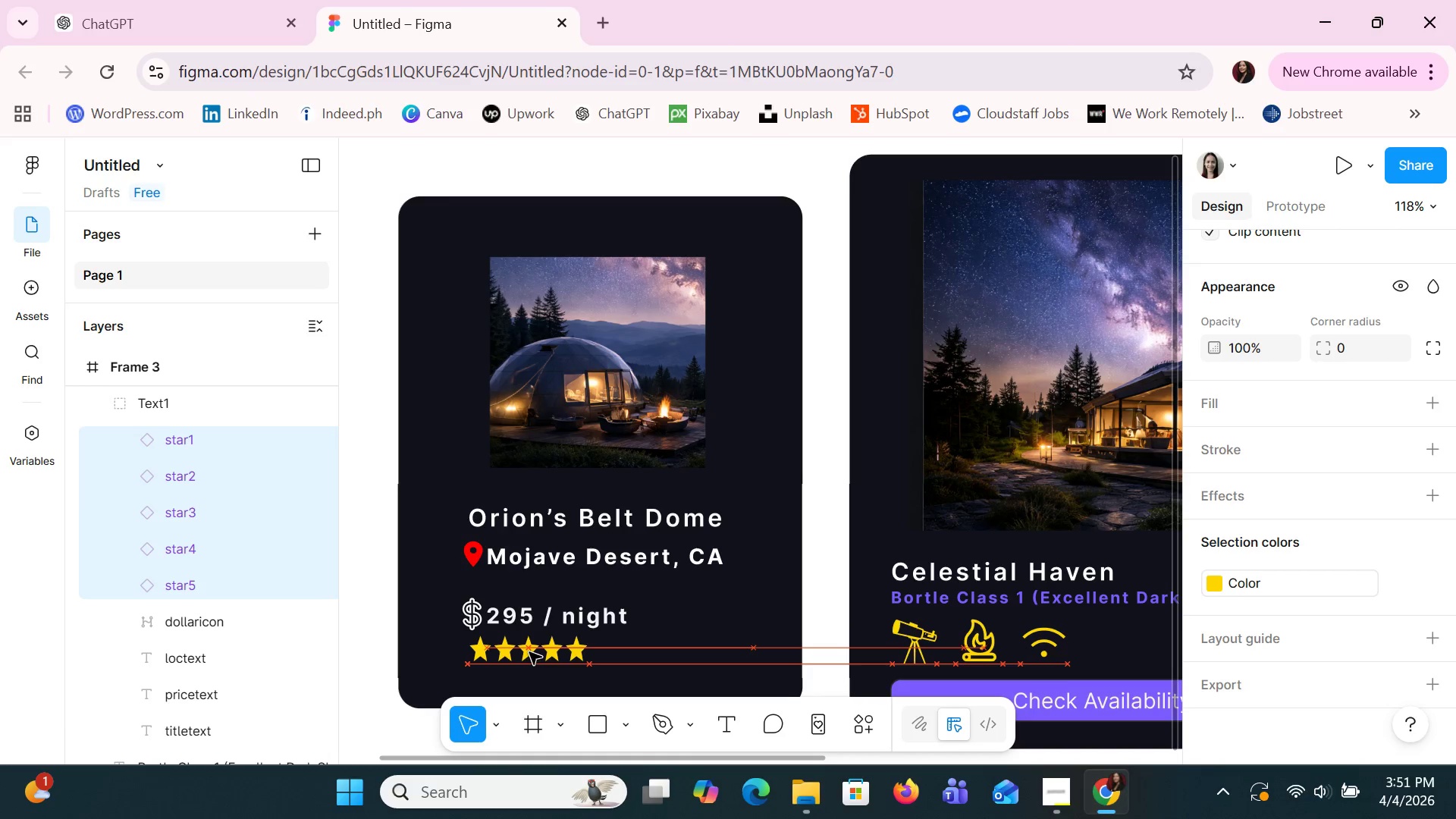 
key(ArrowLeft)
 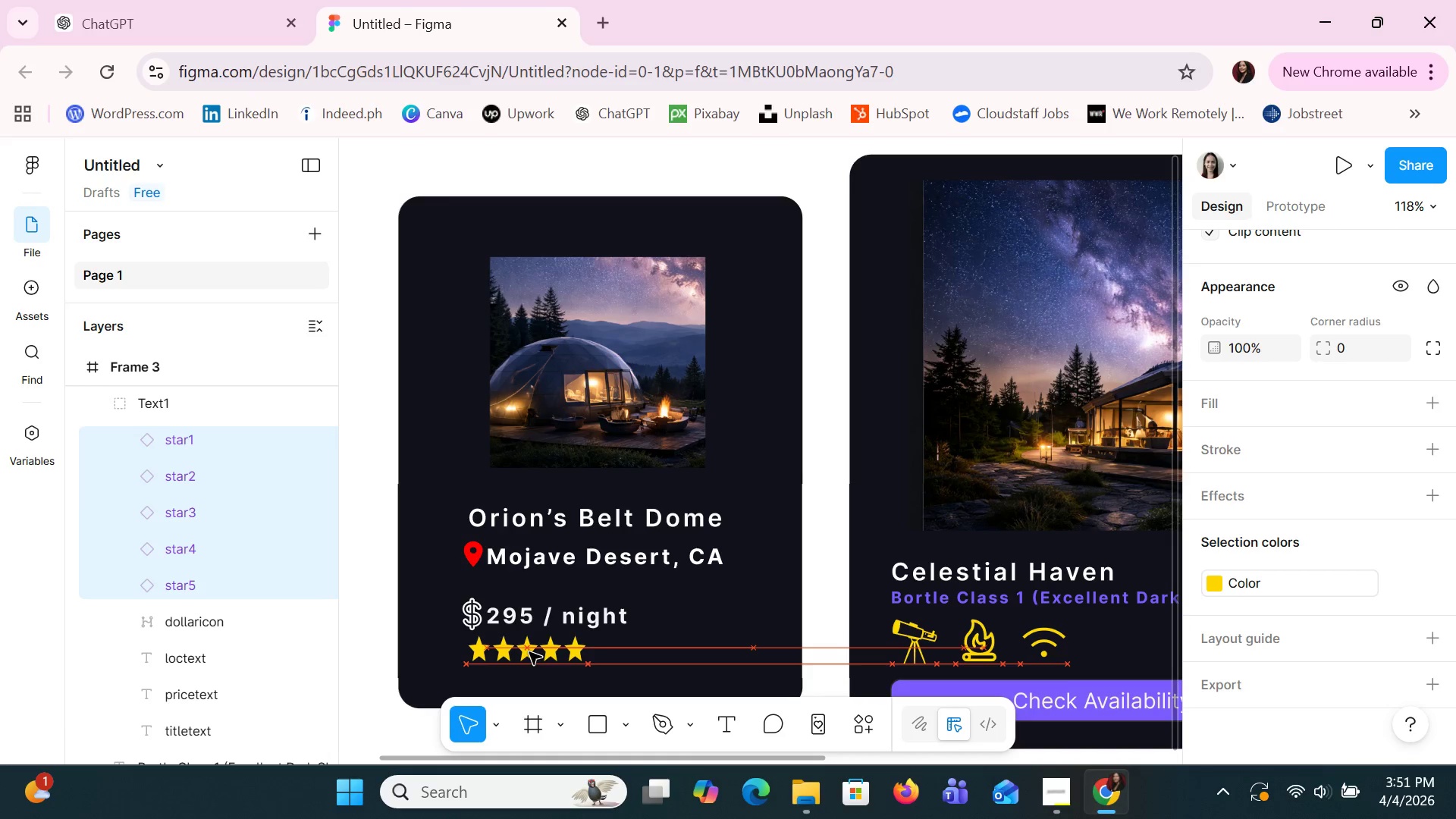 
key(ArrowLeft)
 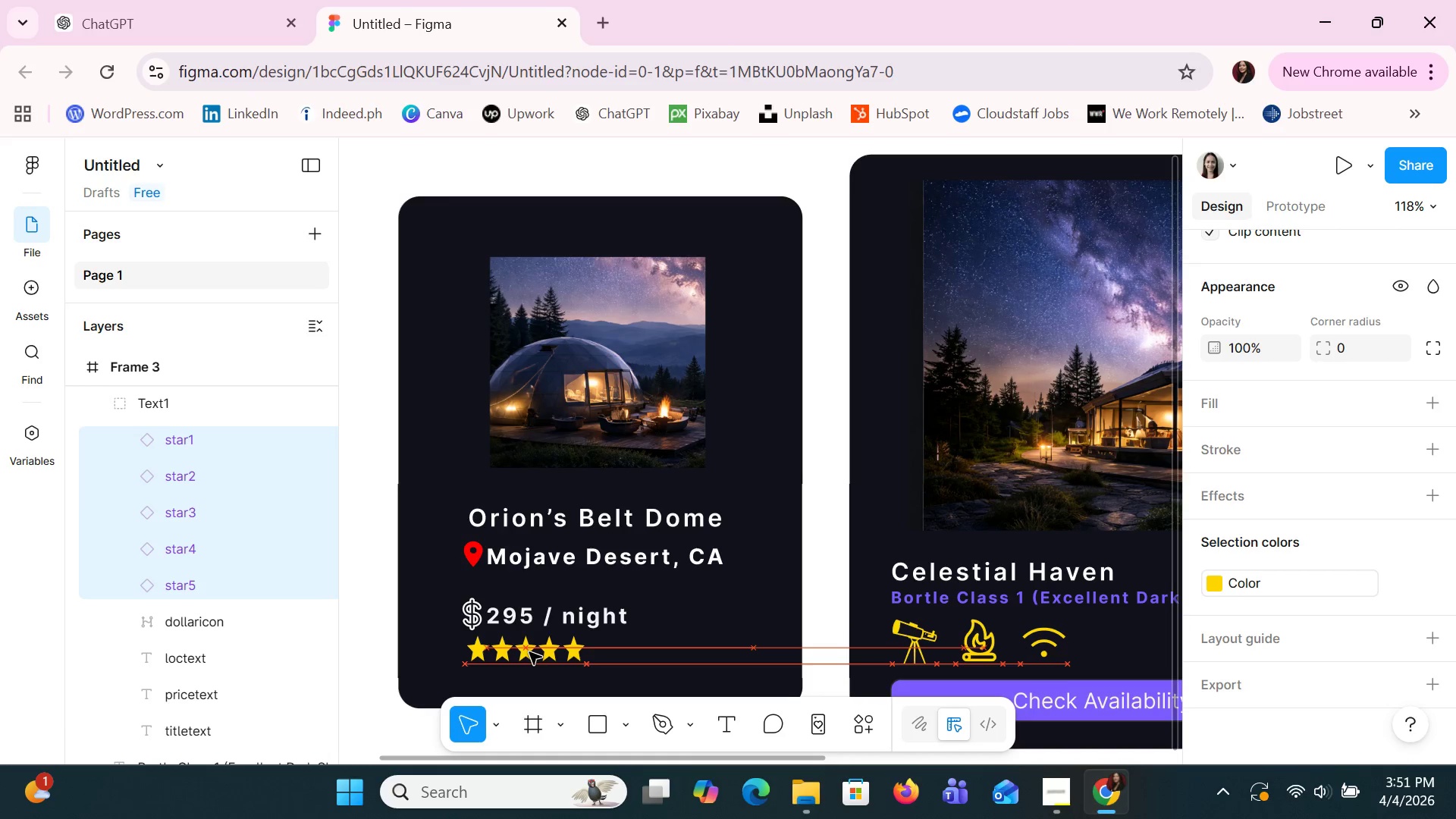 
key(ArrowLeft)
 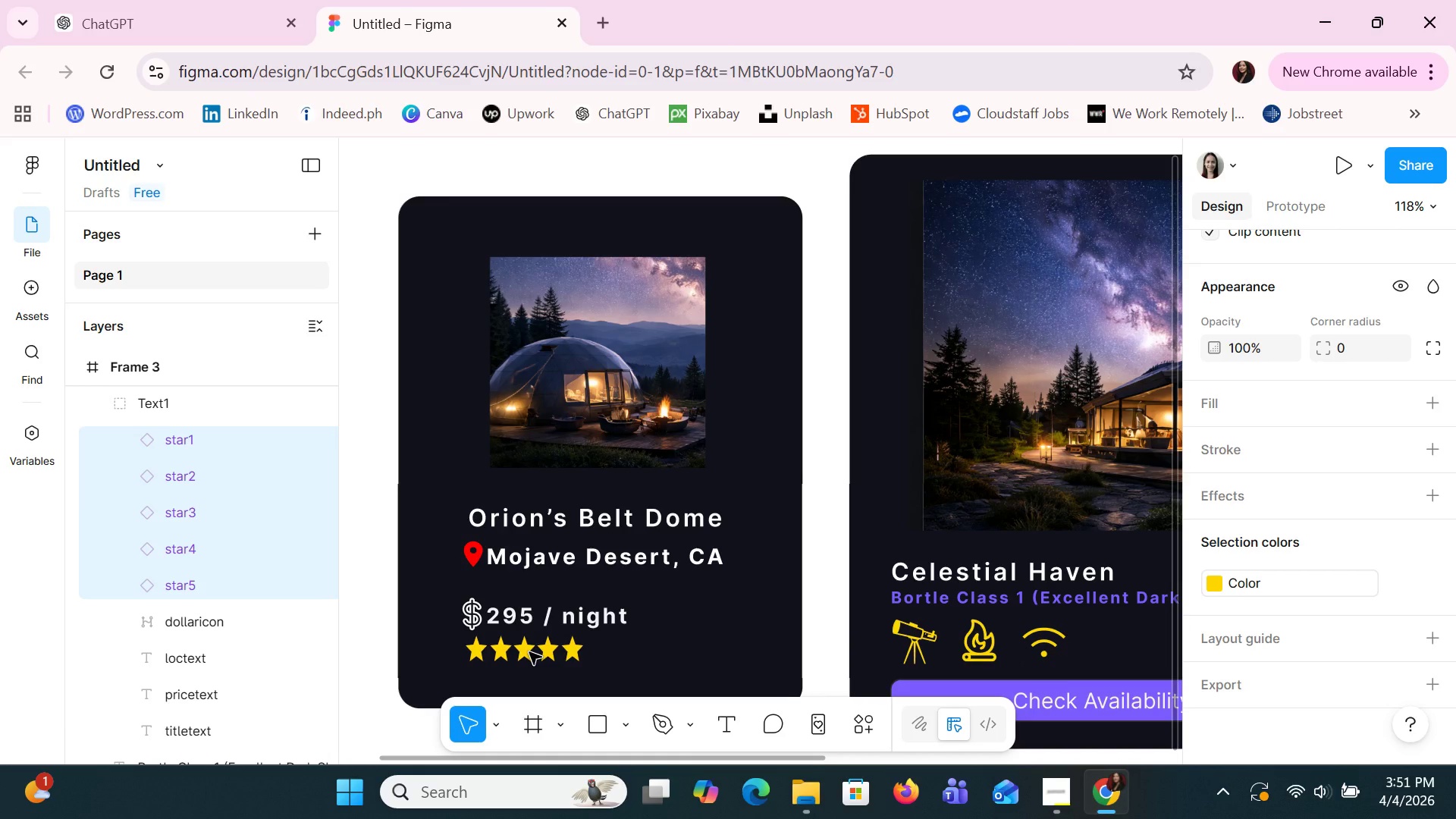 
key(ArrowLeft)
 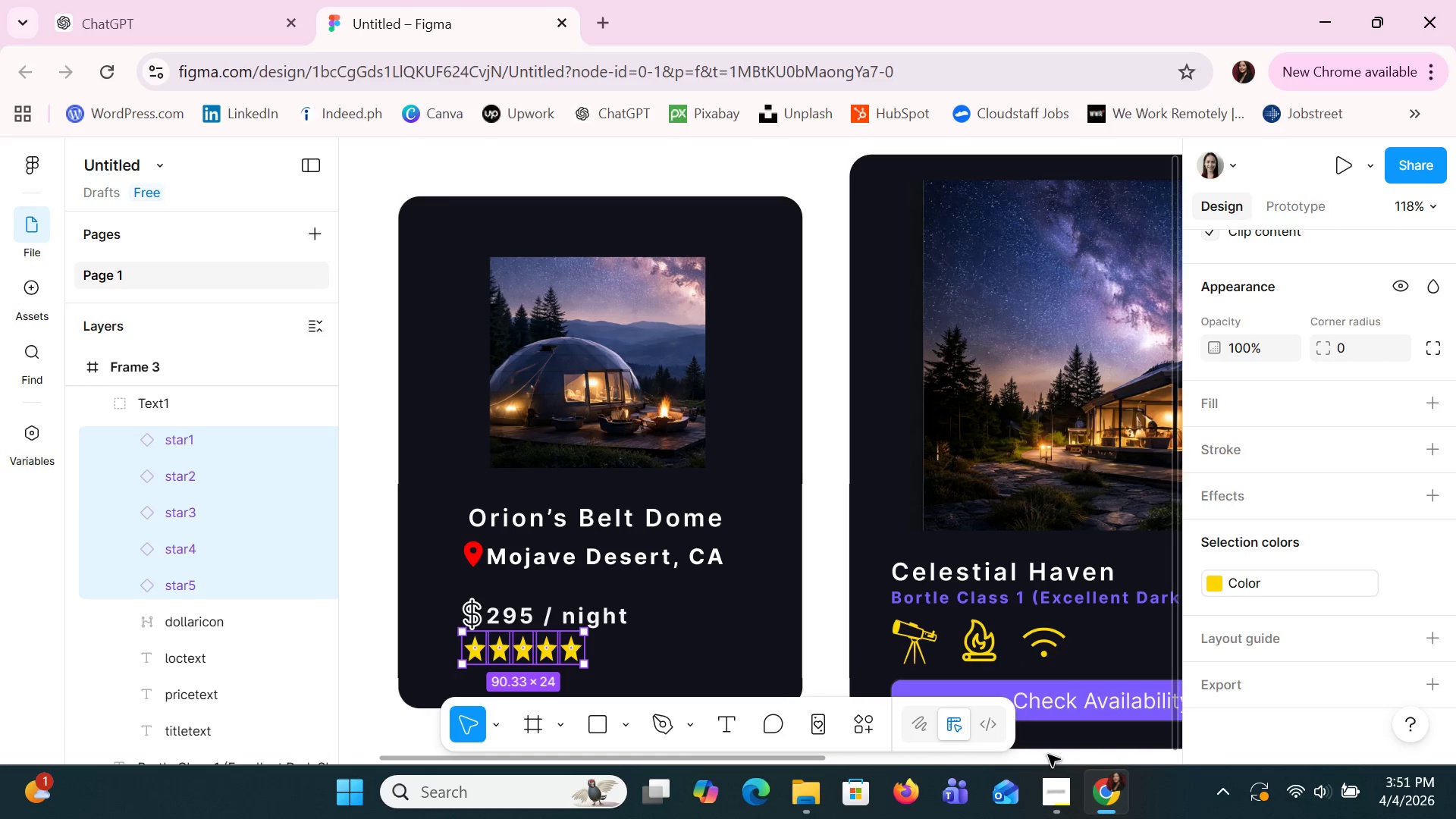 
left_click_drag(start_coordinate=[799, 761], to_coordinate=[930, 795])
 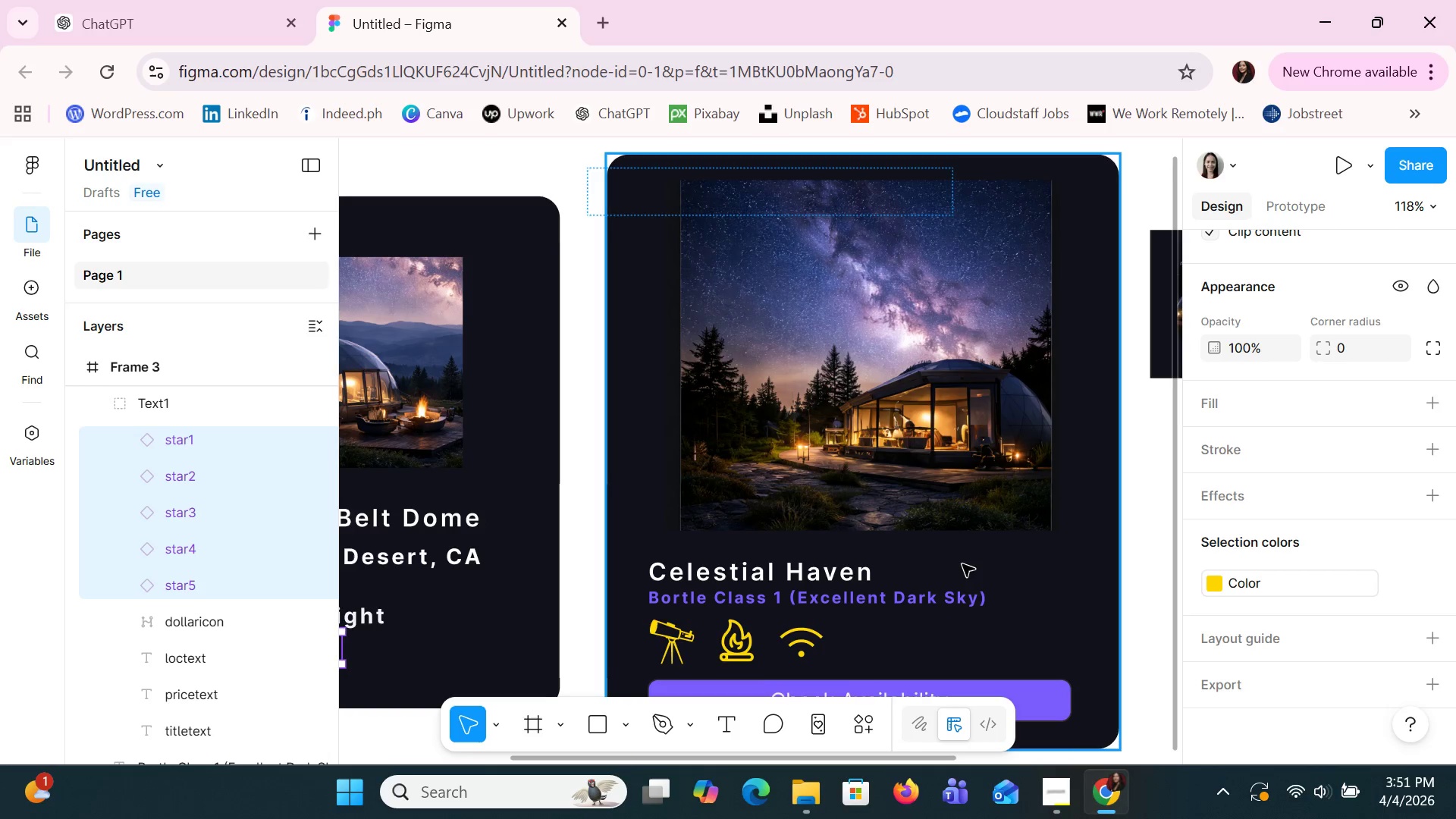 
scroll: coordinate [962, 564], scroll_direction: down, amount: 2.0
 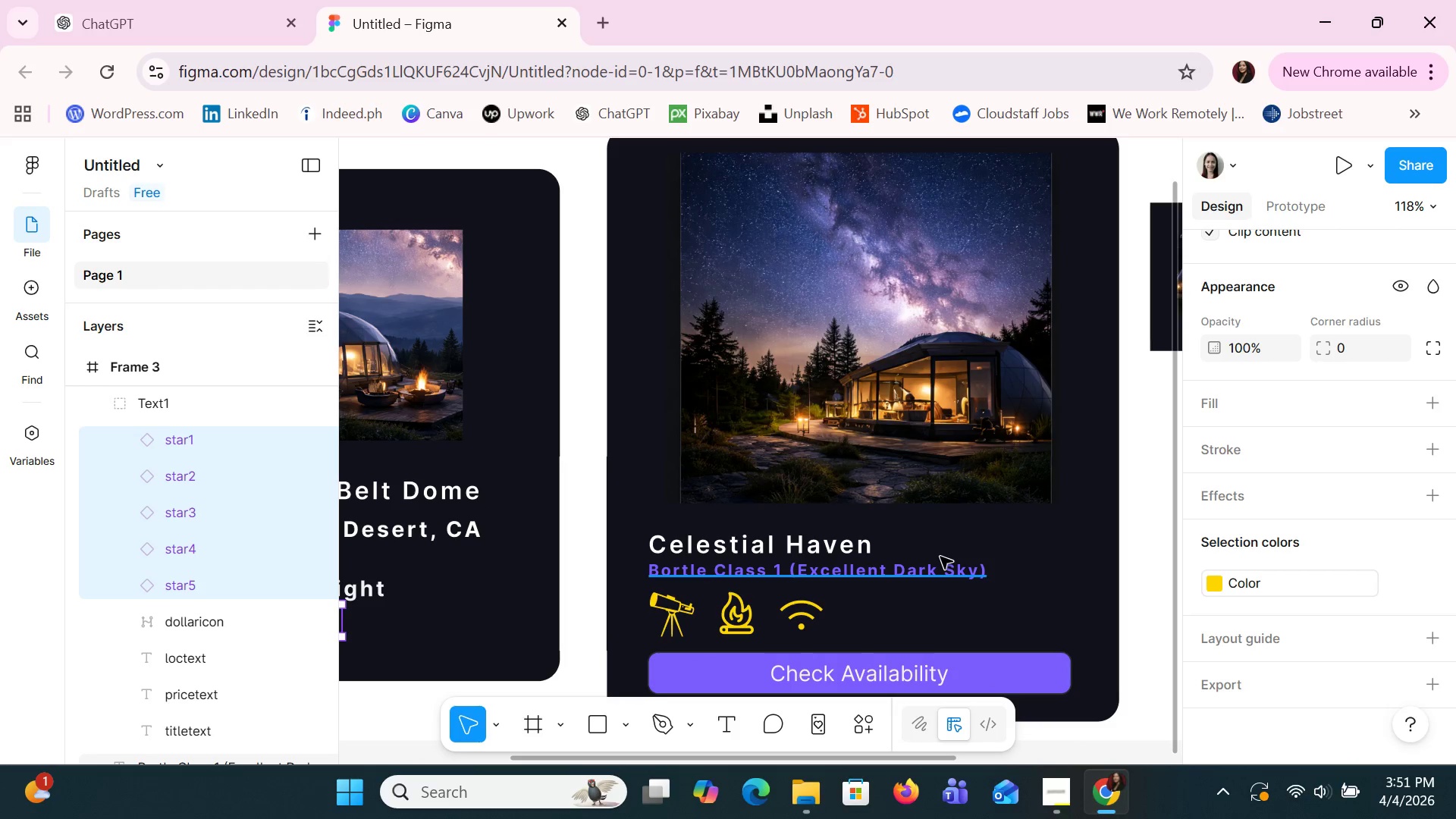 
left_click([940, 557])
 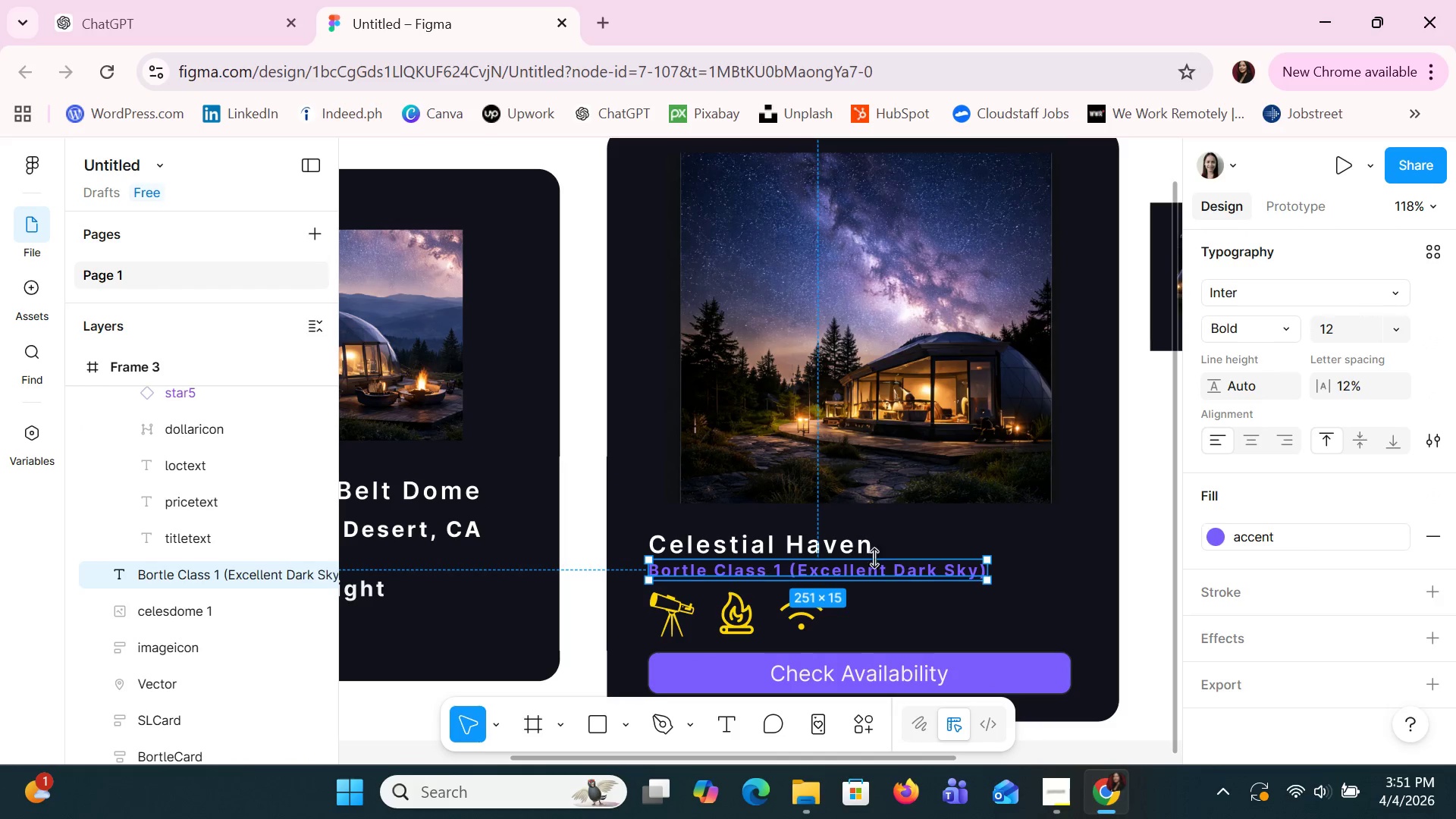 
hold_key(key=ShiftLeft, duration=1.5)
left_click([855, 545])
 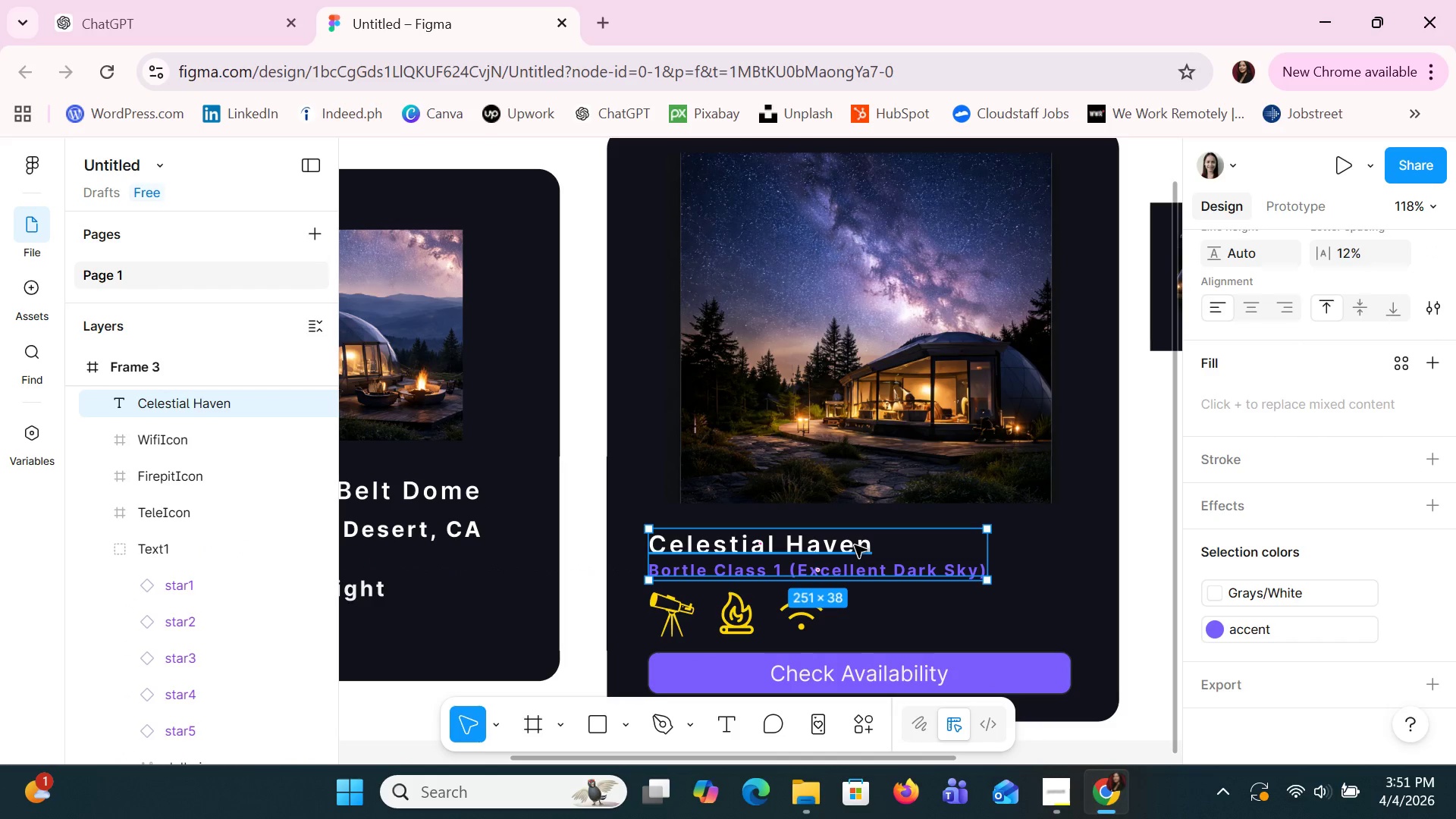 
left_click([855, 545])
 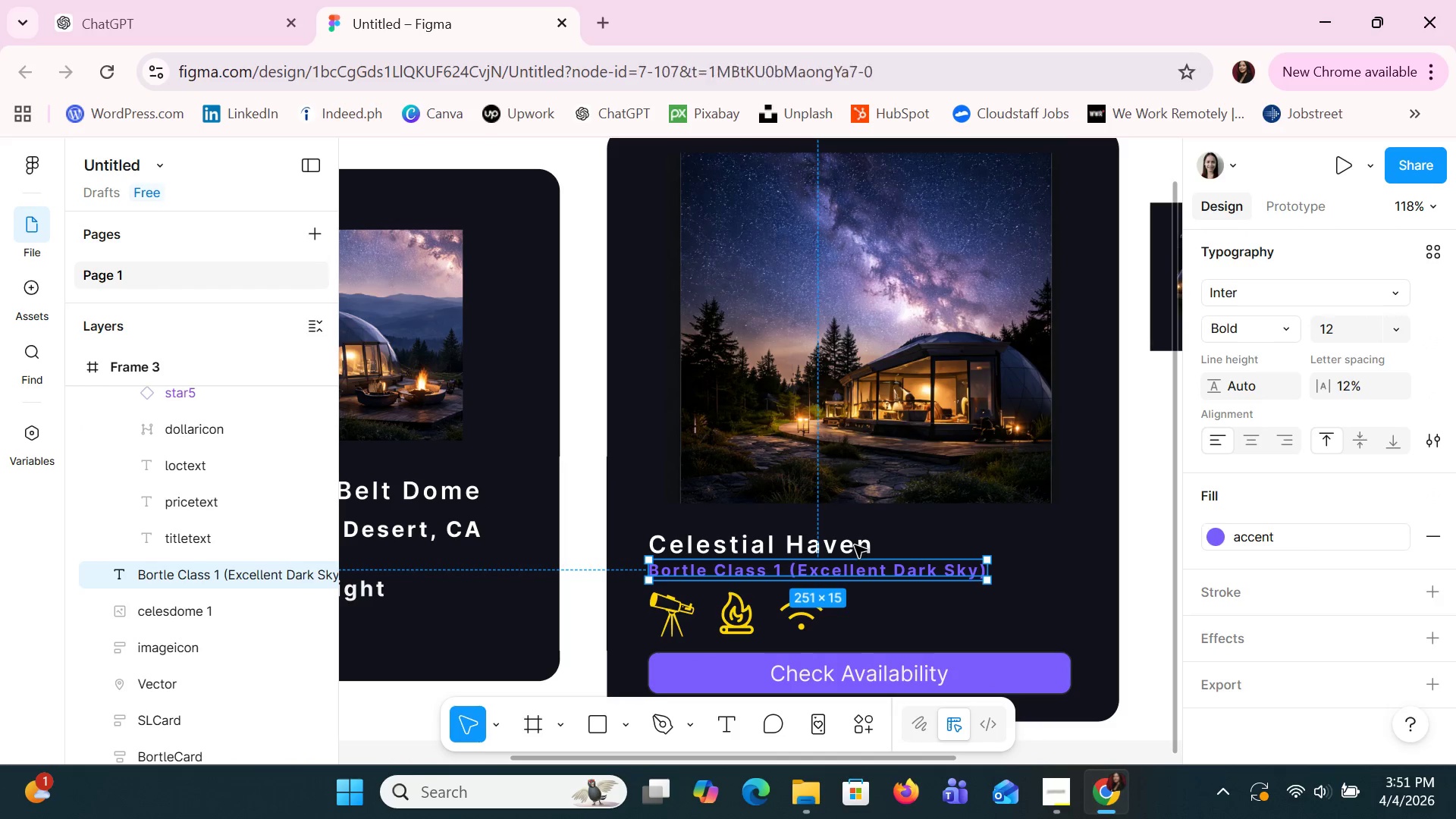 
hold_key(key=ShiftLeft, duration=1.51)
left_click([692, 620])
 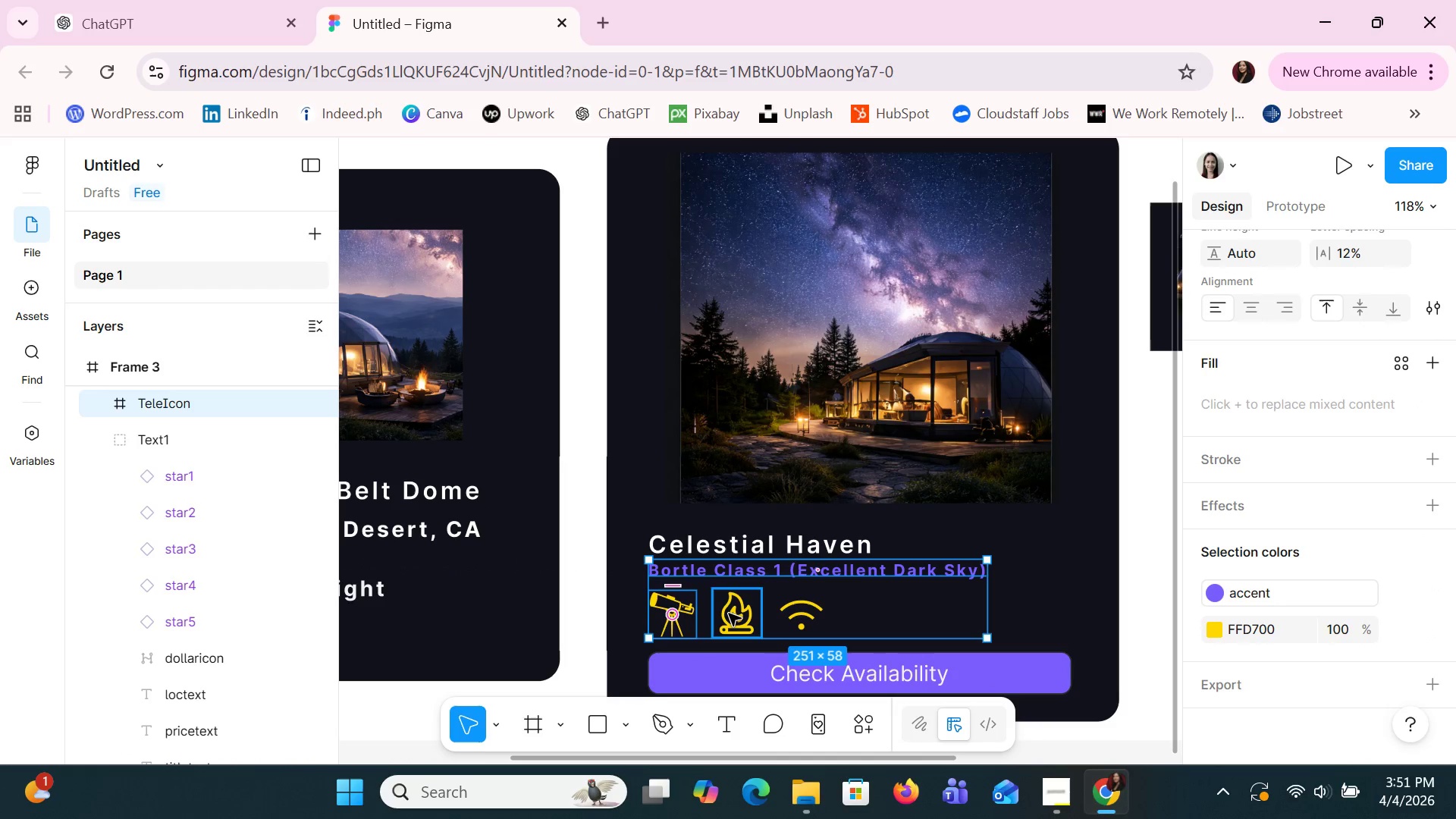 
left_click([729, 613])
 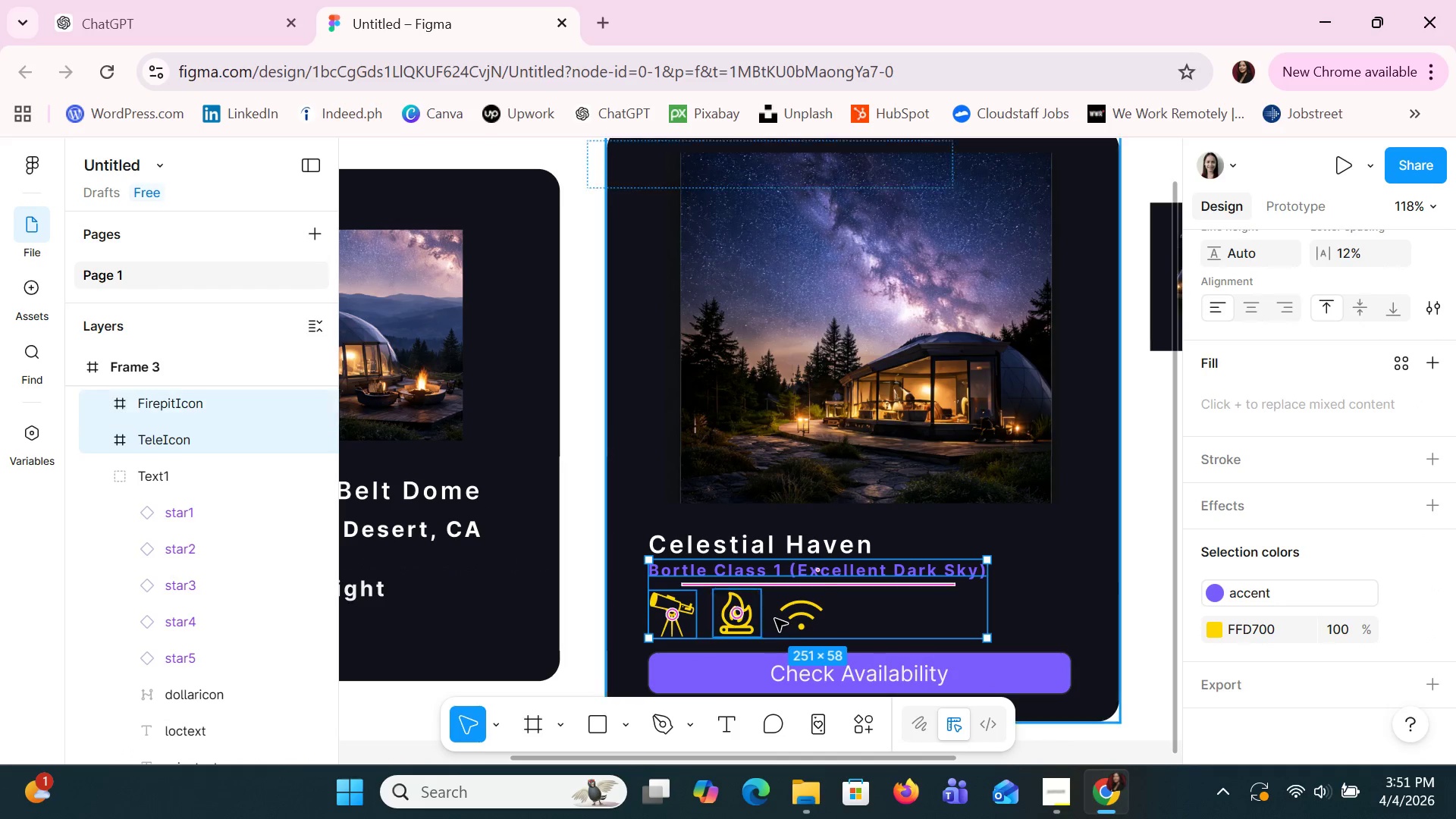 
hold_key(key=ShiftLeft, duration=1.5)
left_click([802, 627])
 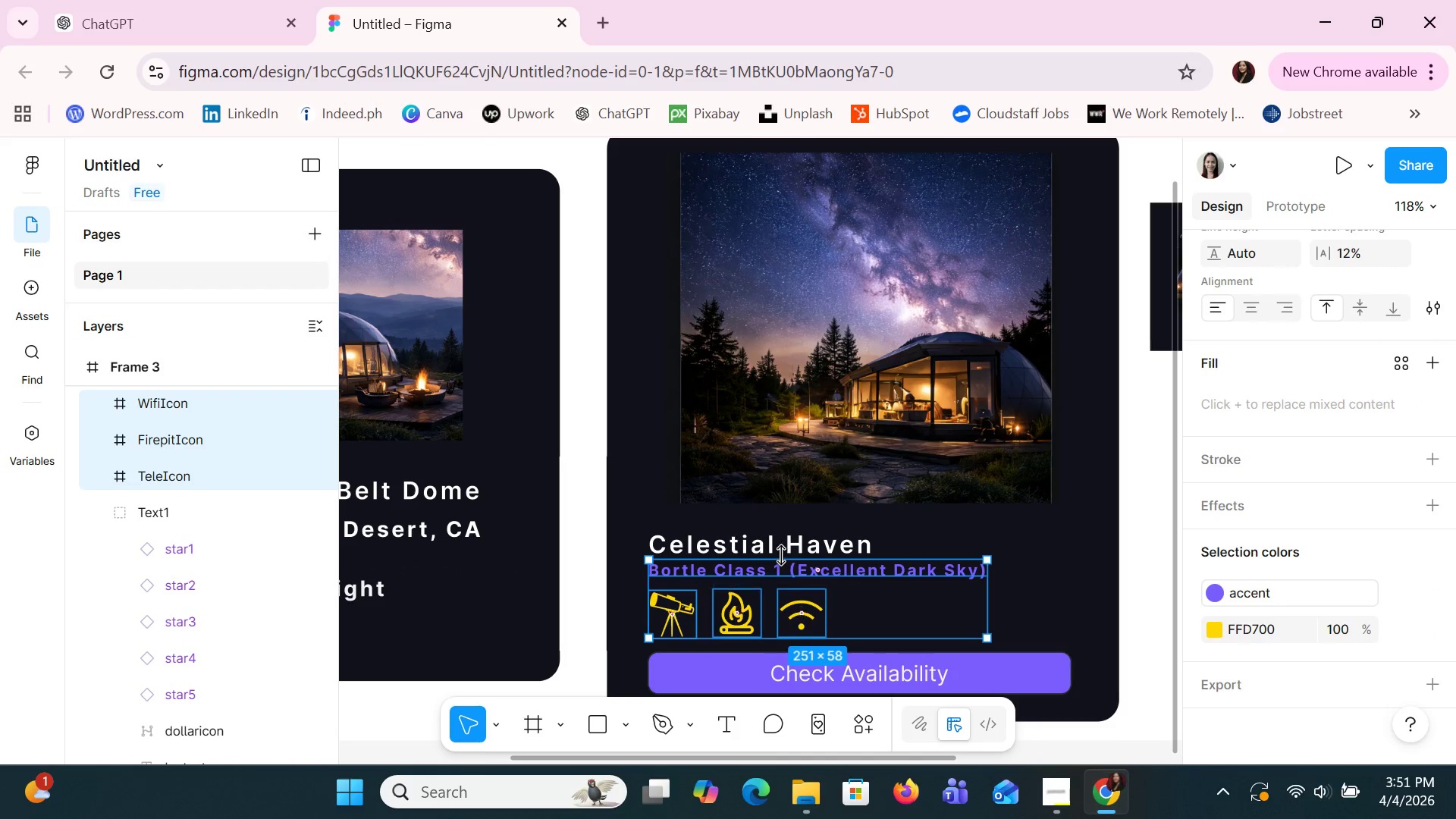 
left_click([782, 555])
 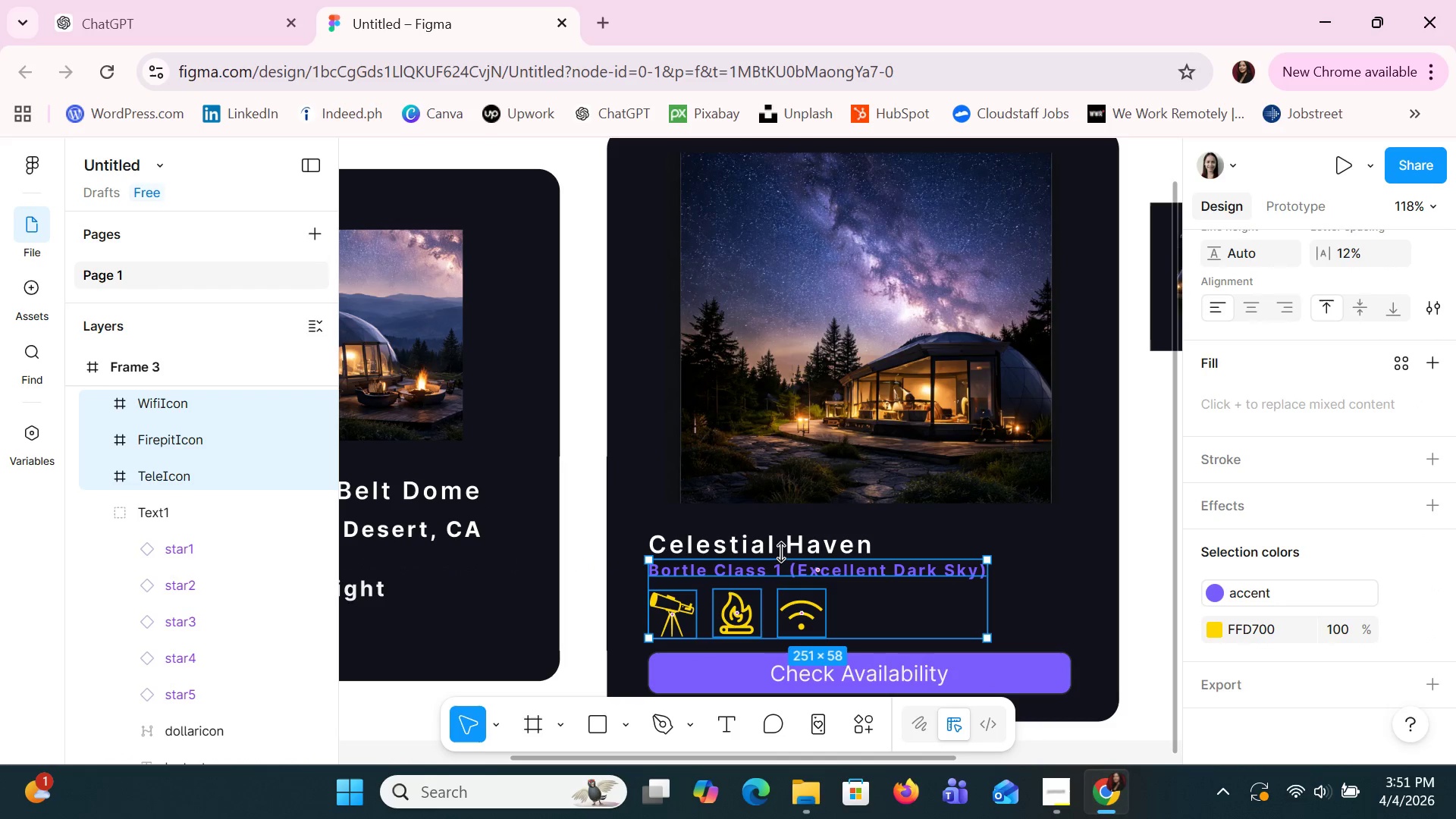 
hold_key(key=ShiftLeft, duration=0.89)
left_click([784, 548])
 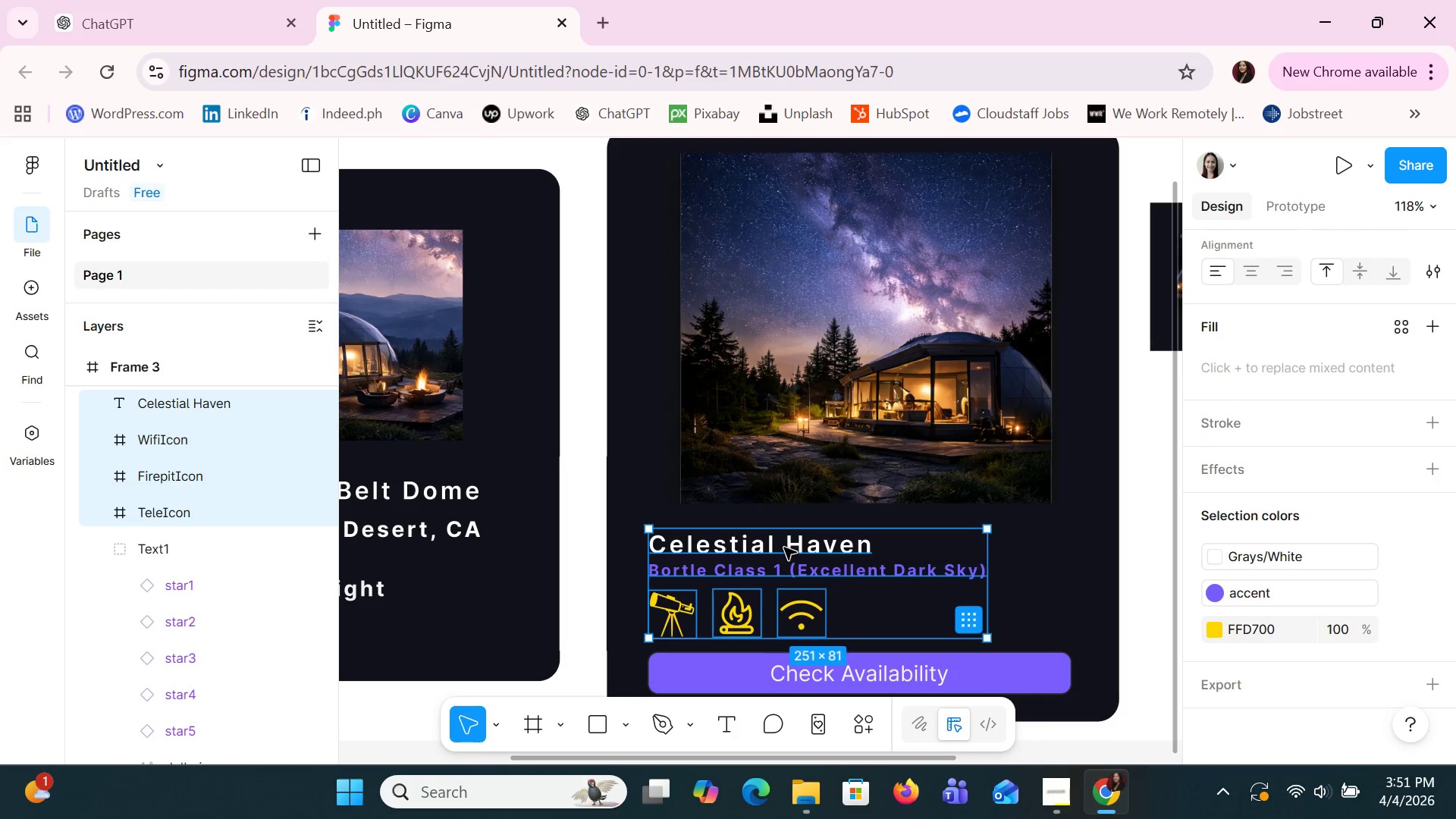 
key(ArrowRight)
 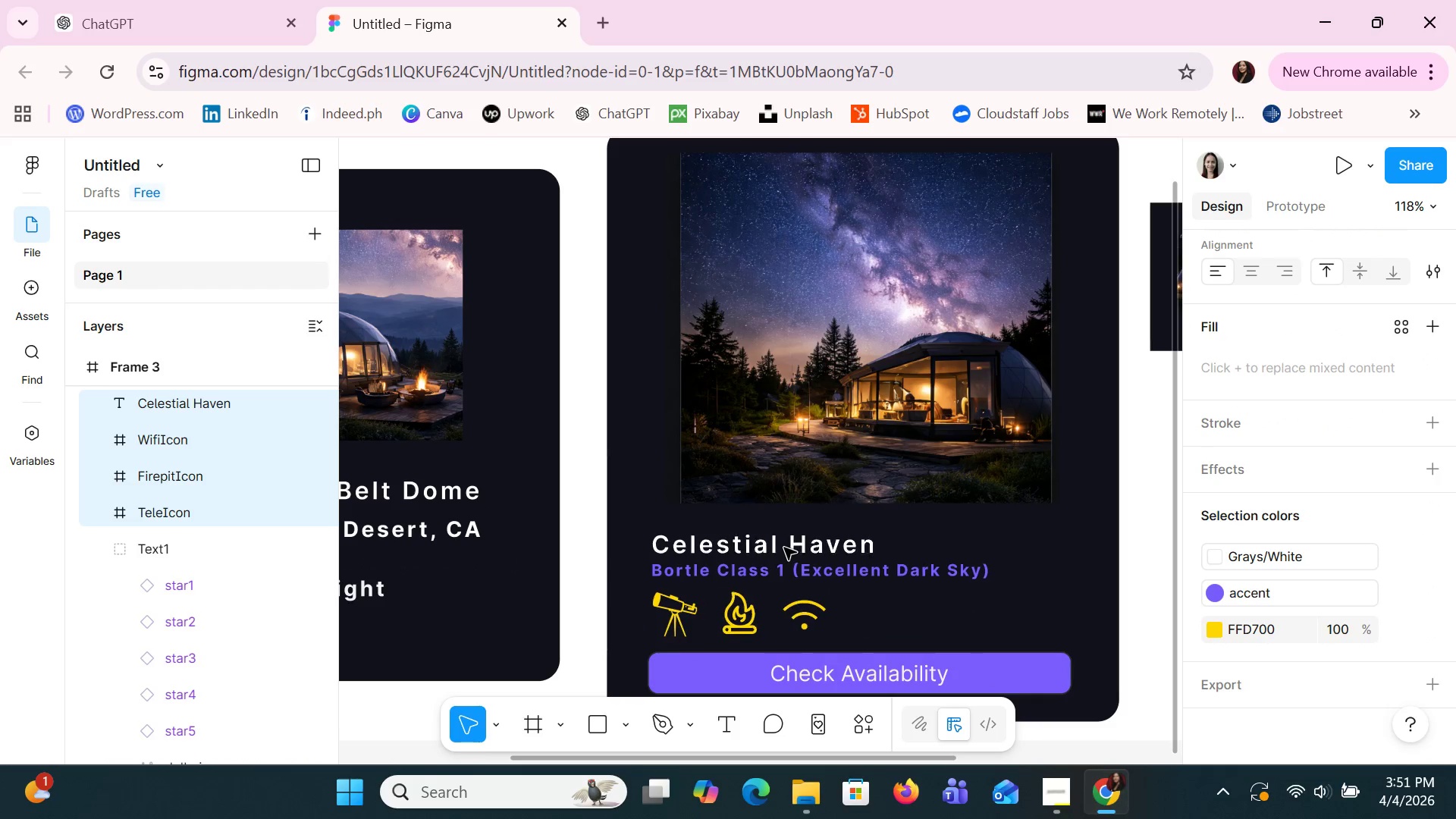 
key(ArrowRight)
 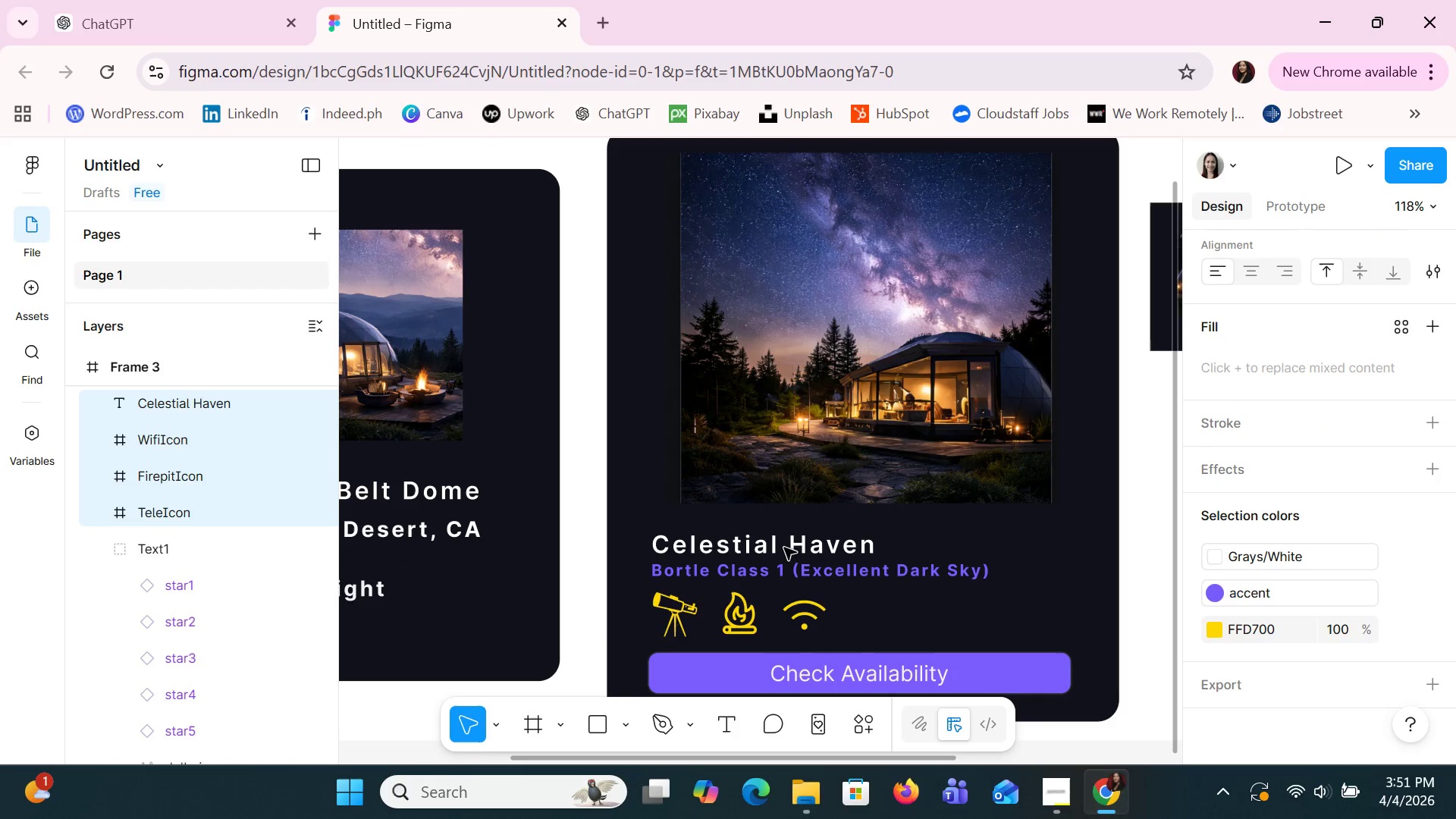 
key(ArrowRight)
 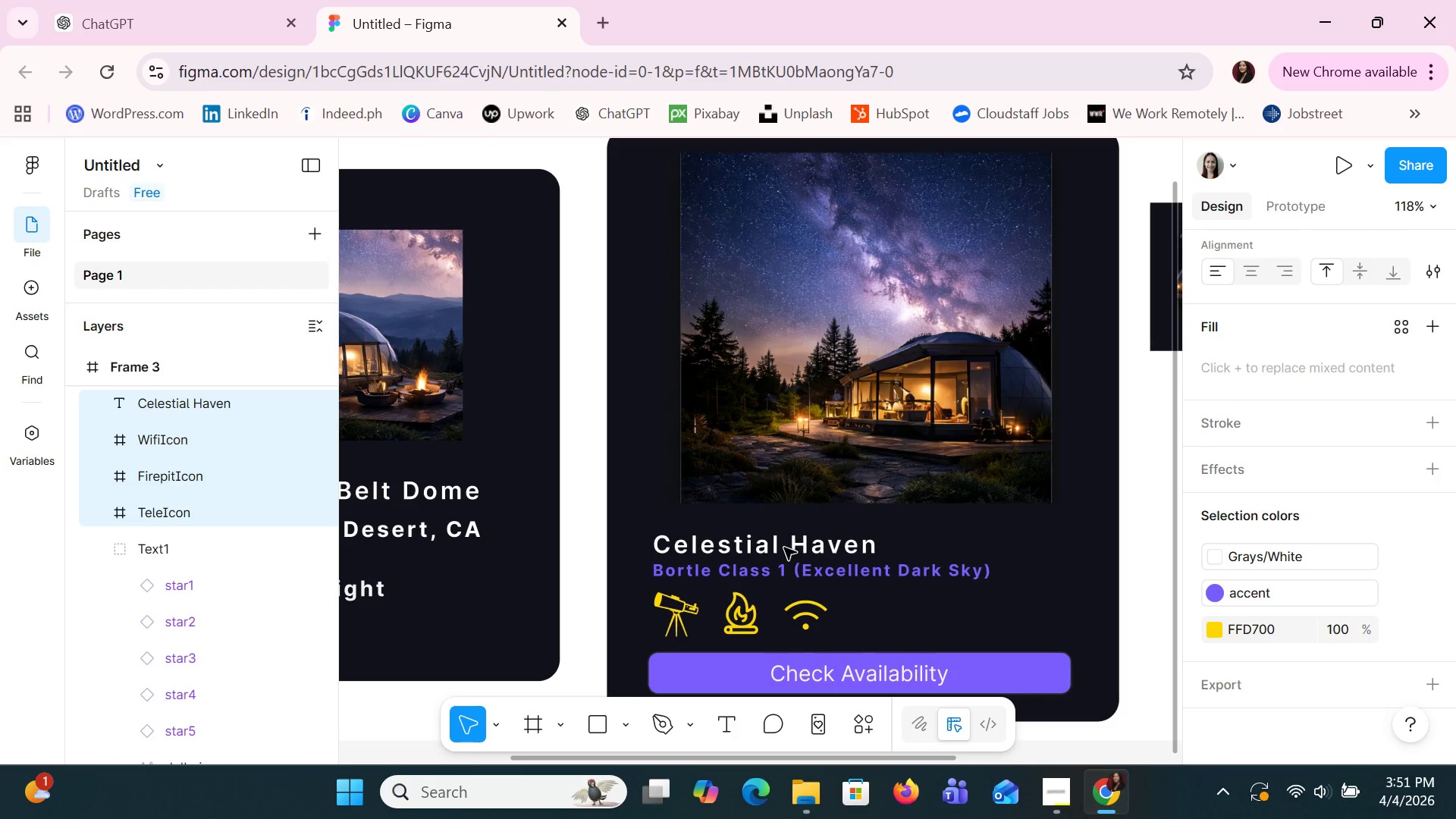 
key(ArrowRight)
 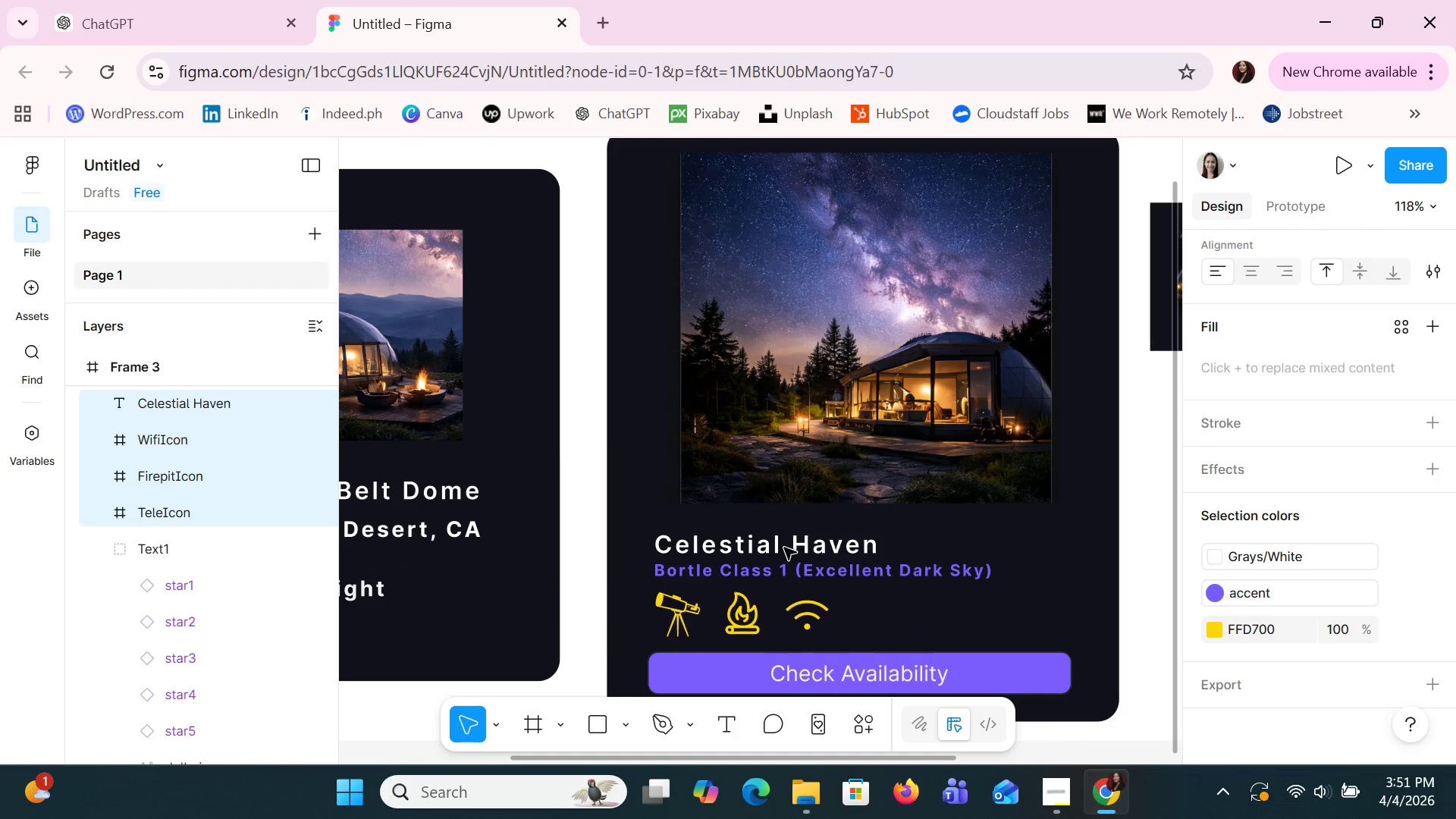 
key(ArrowRight)
 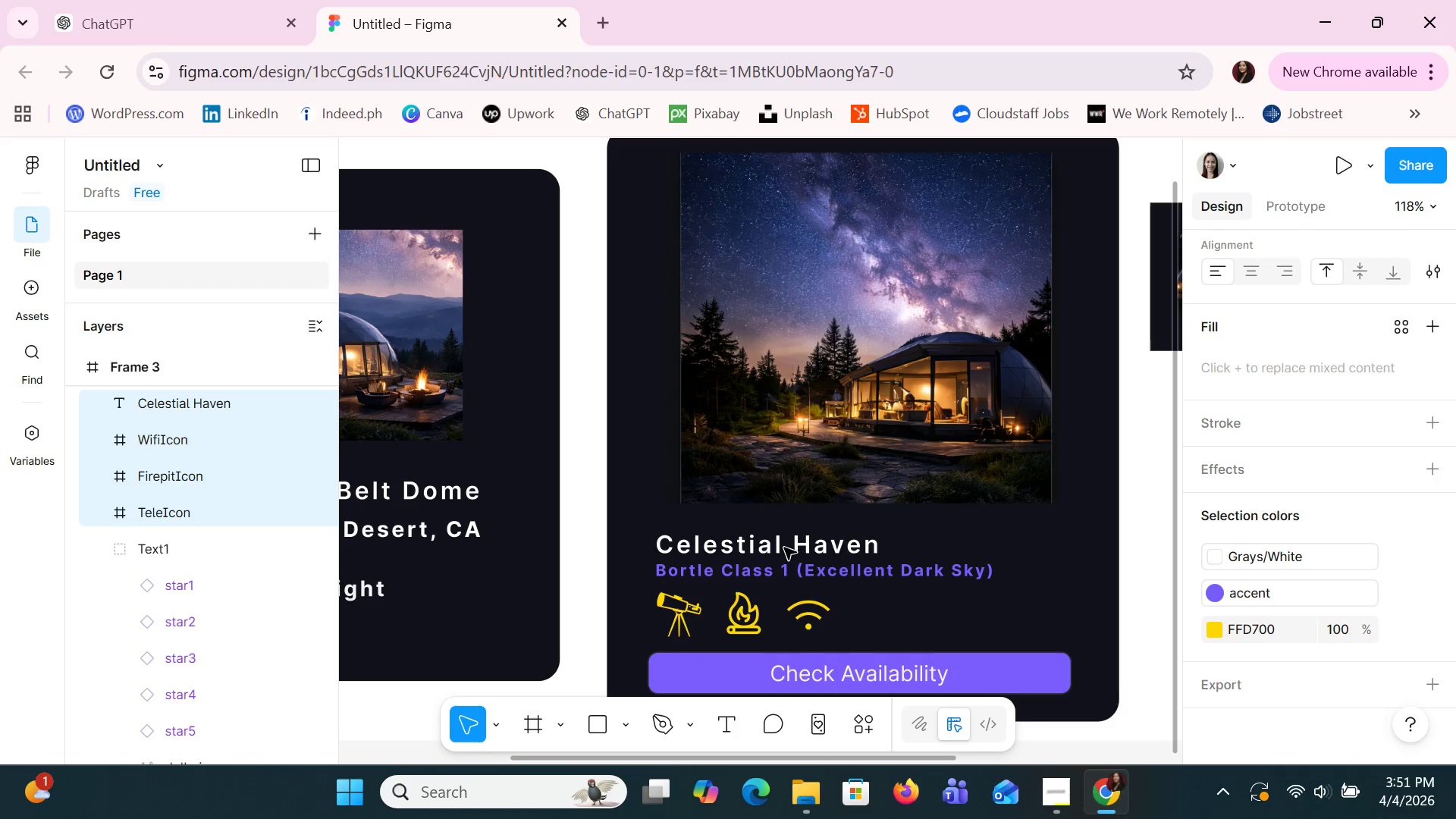 
key(ArrowRight)
 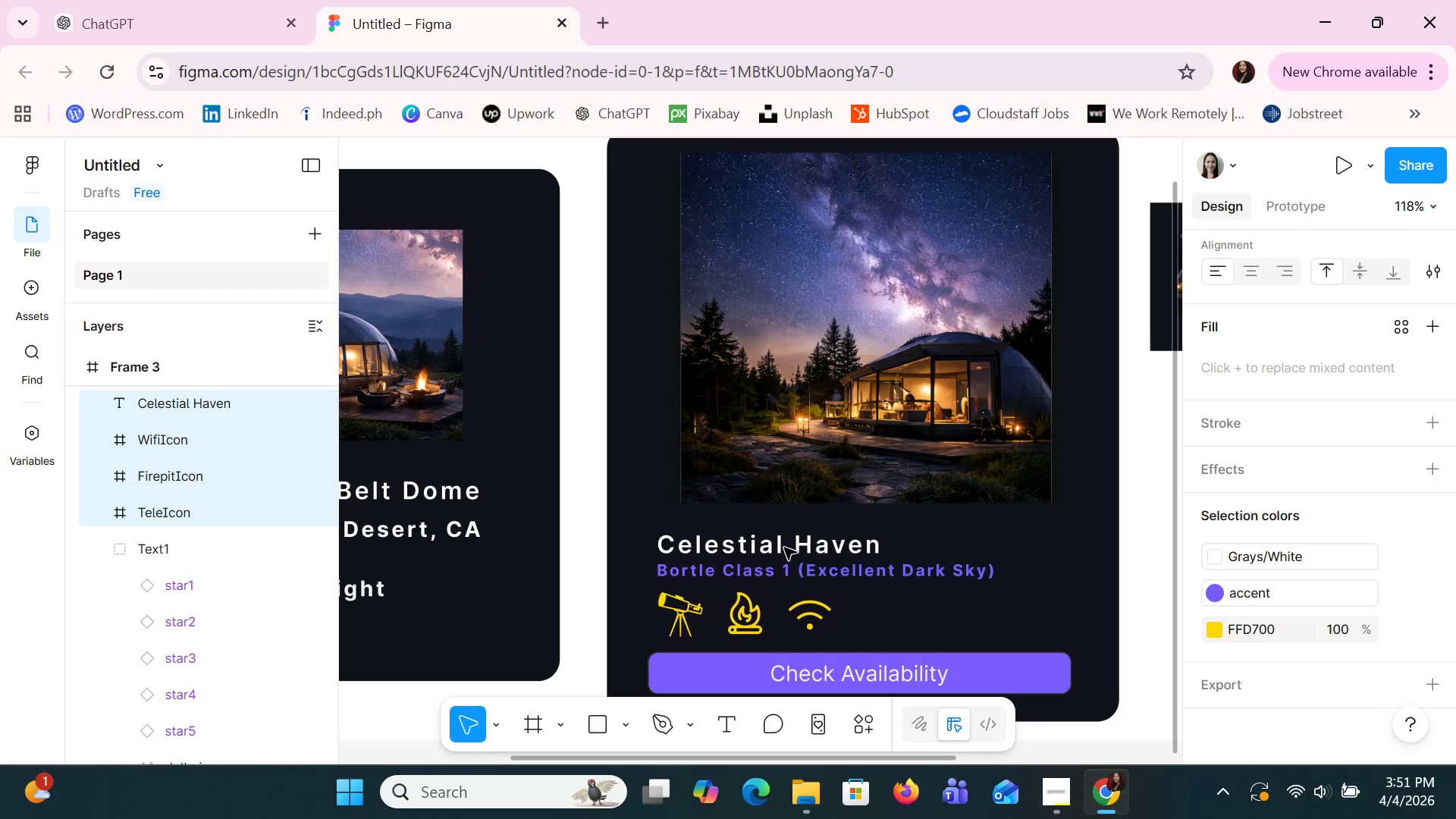 
key(ArrowRight)
 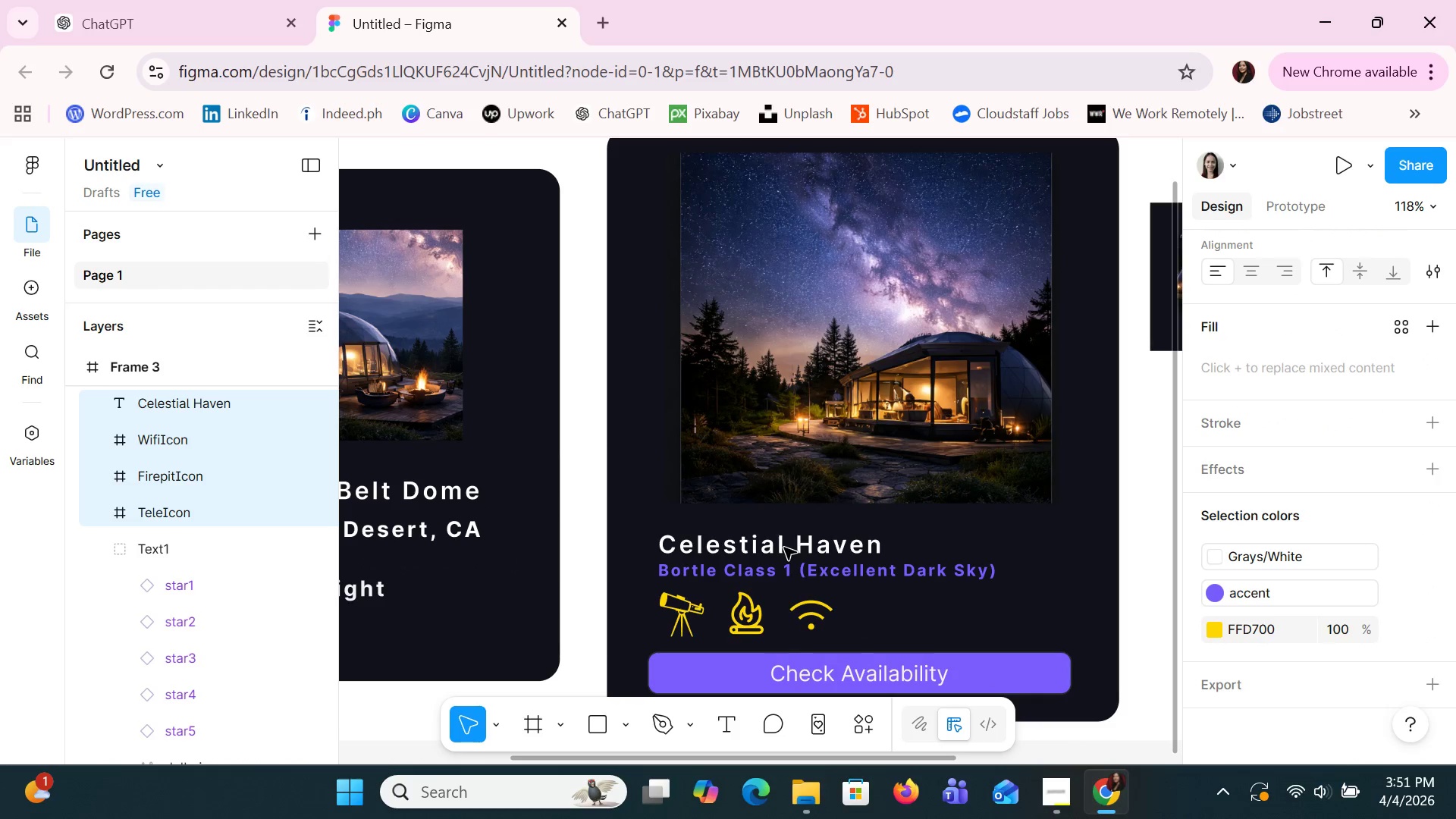 
key(ArrowRight)
 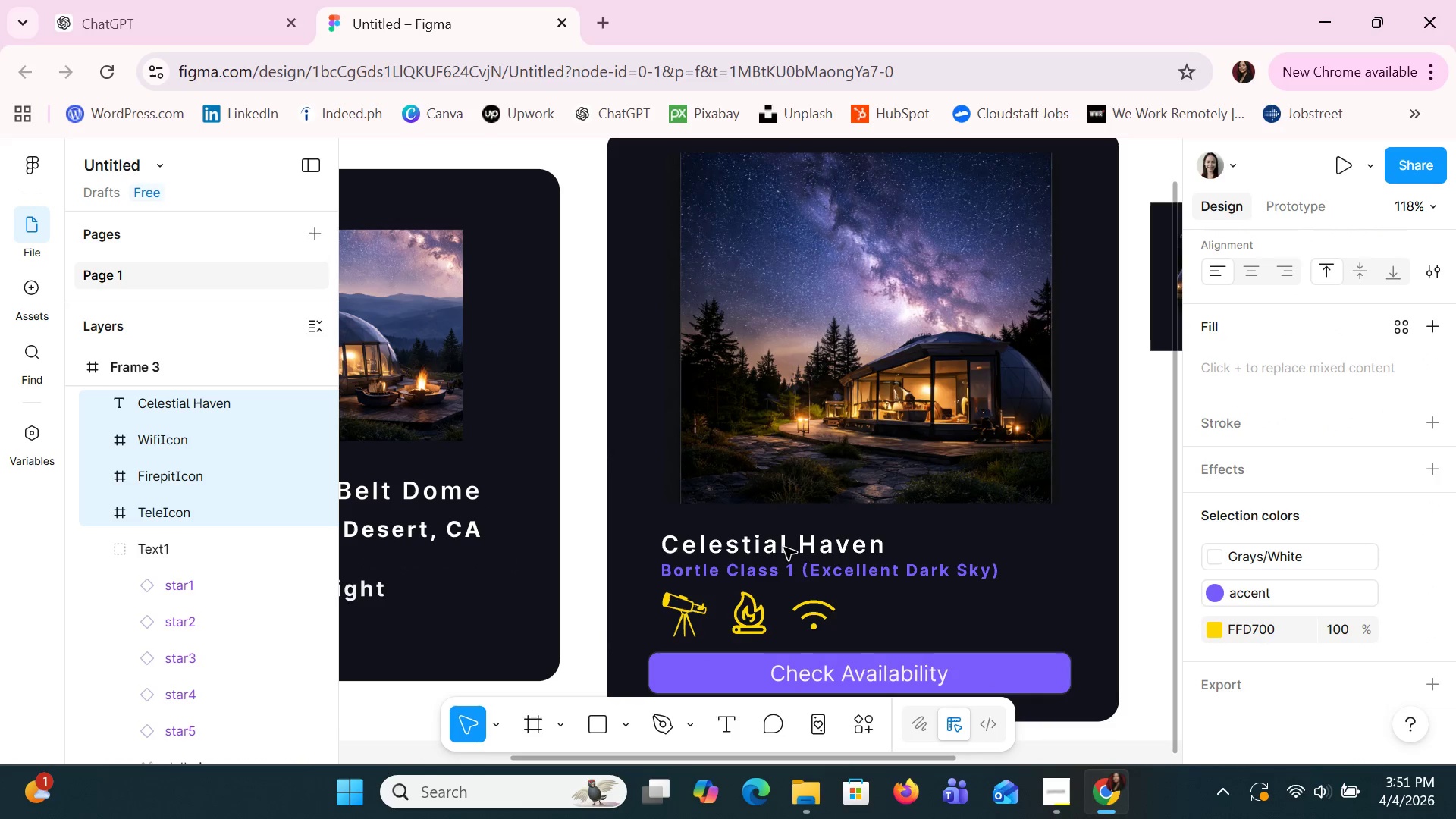 
key(ArrowRight)
 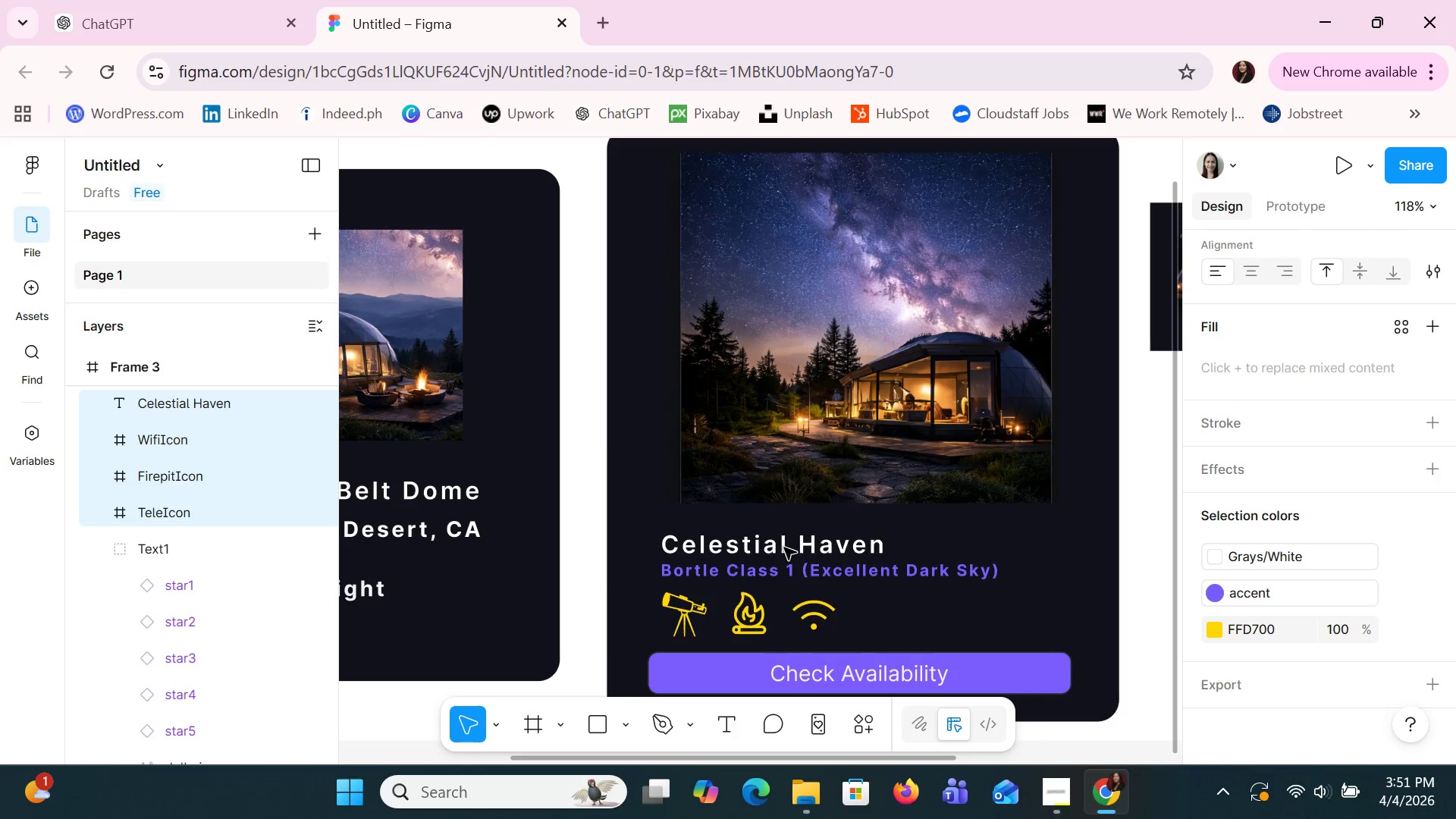 
key(ArrowRight)
 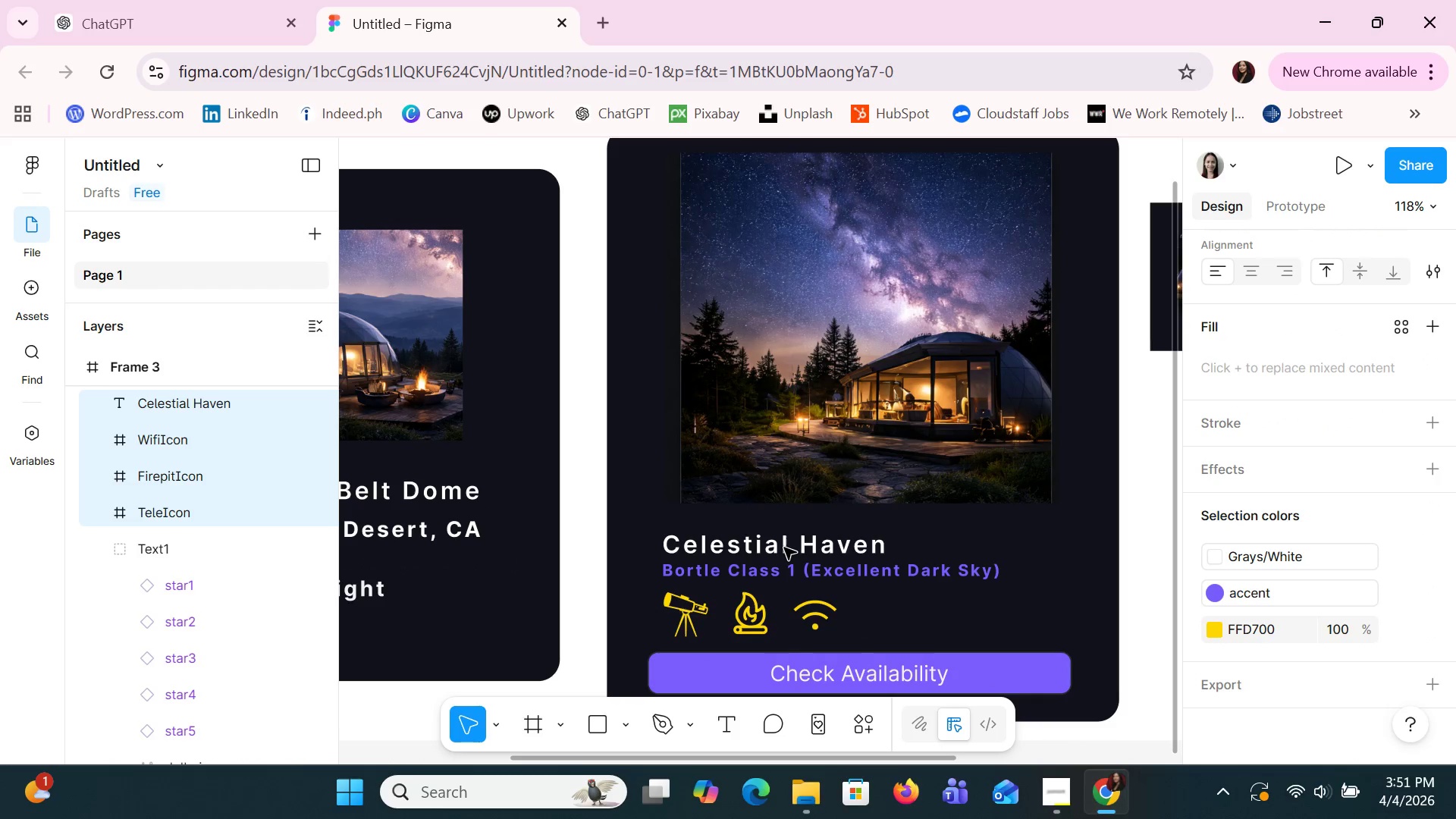 
key(ArrowRight)
 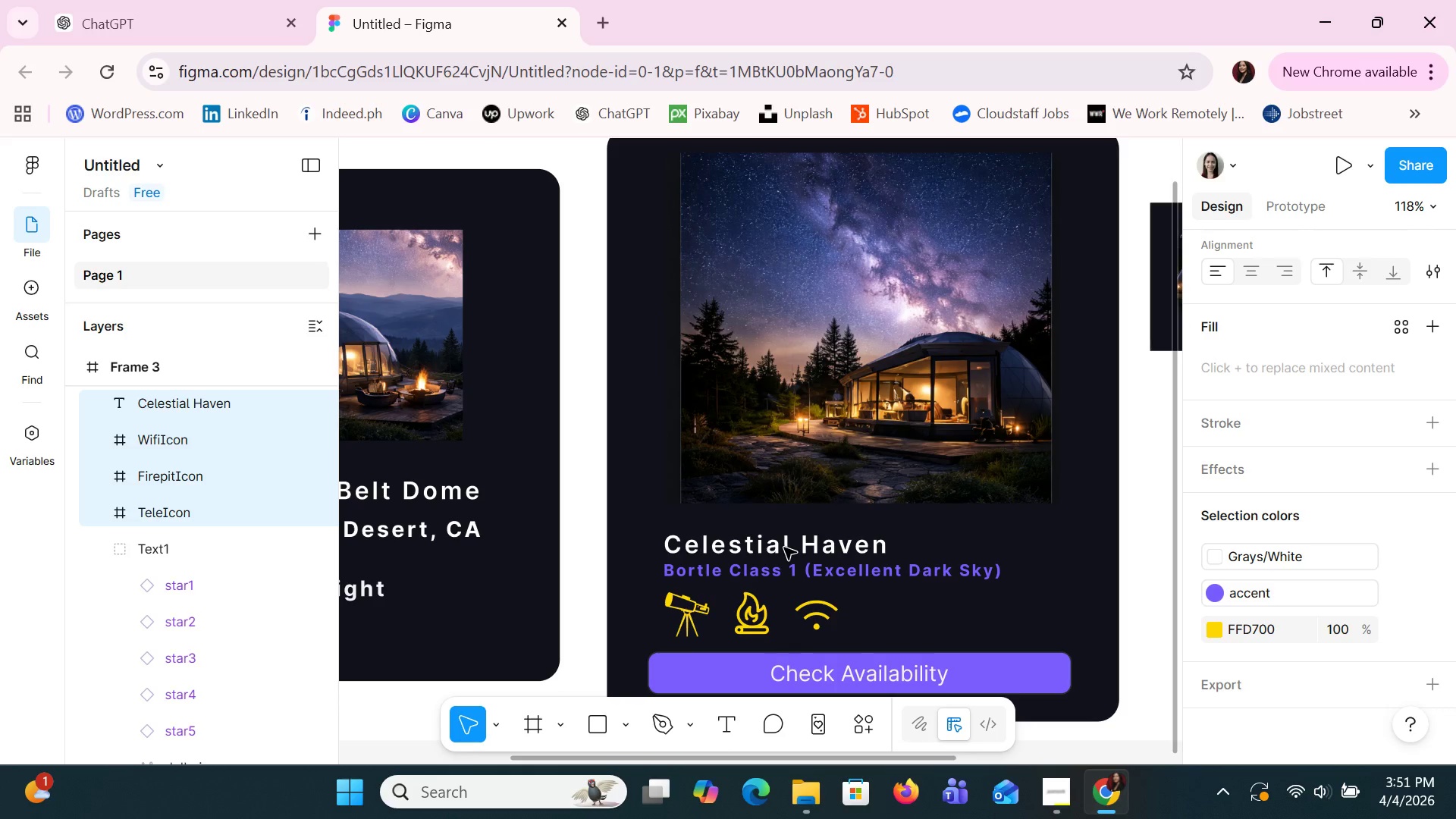 
key(ArrowRight)
 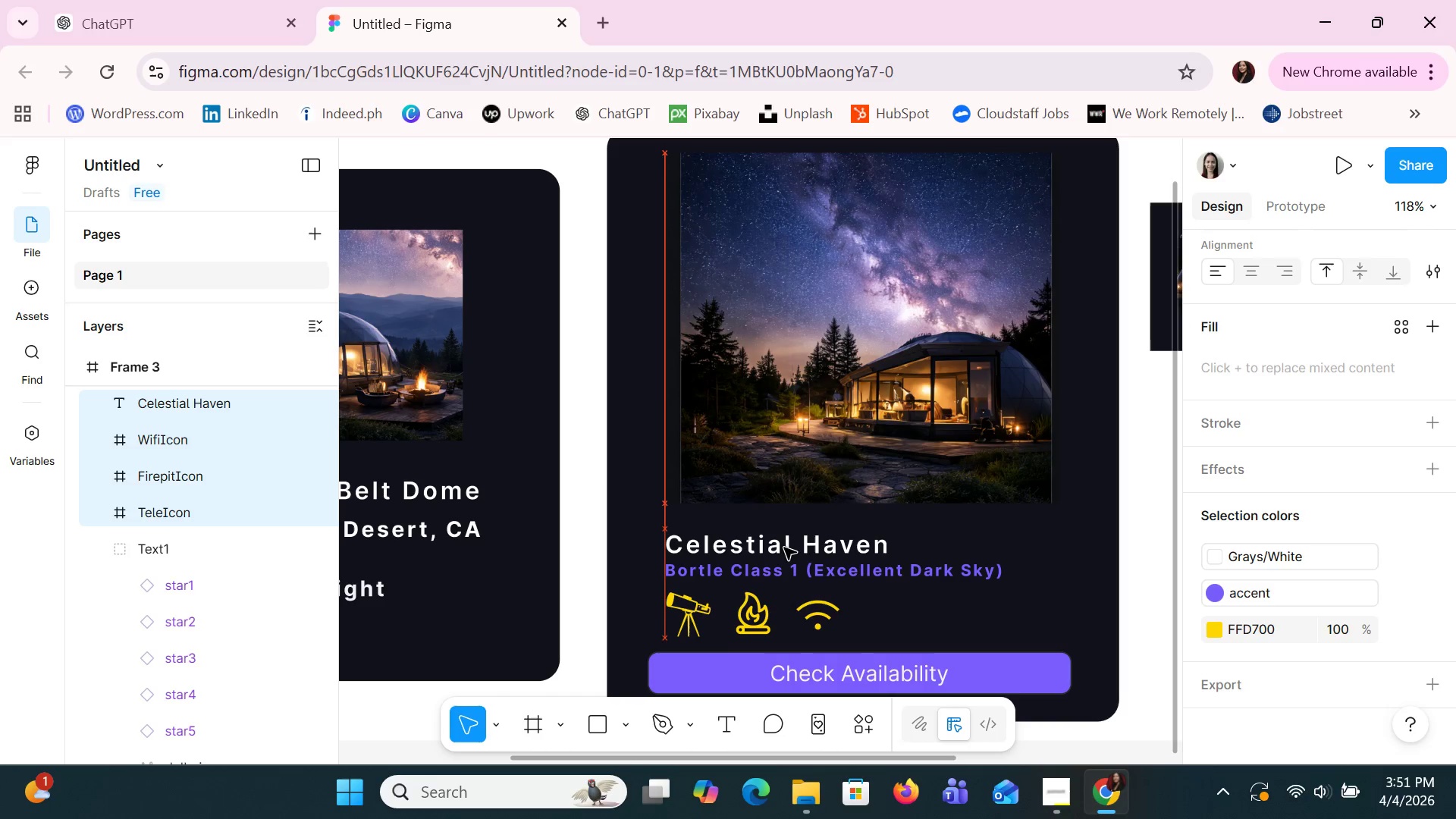 
key(ArrowDown)
 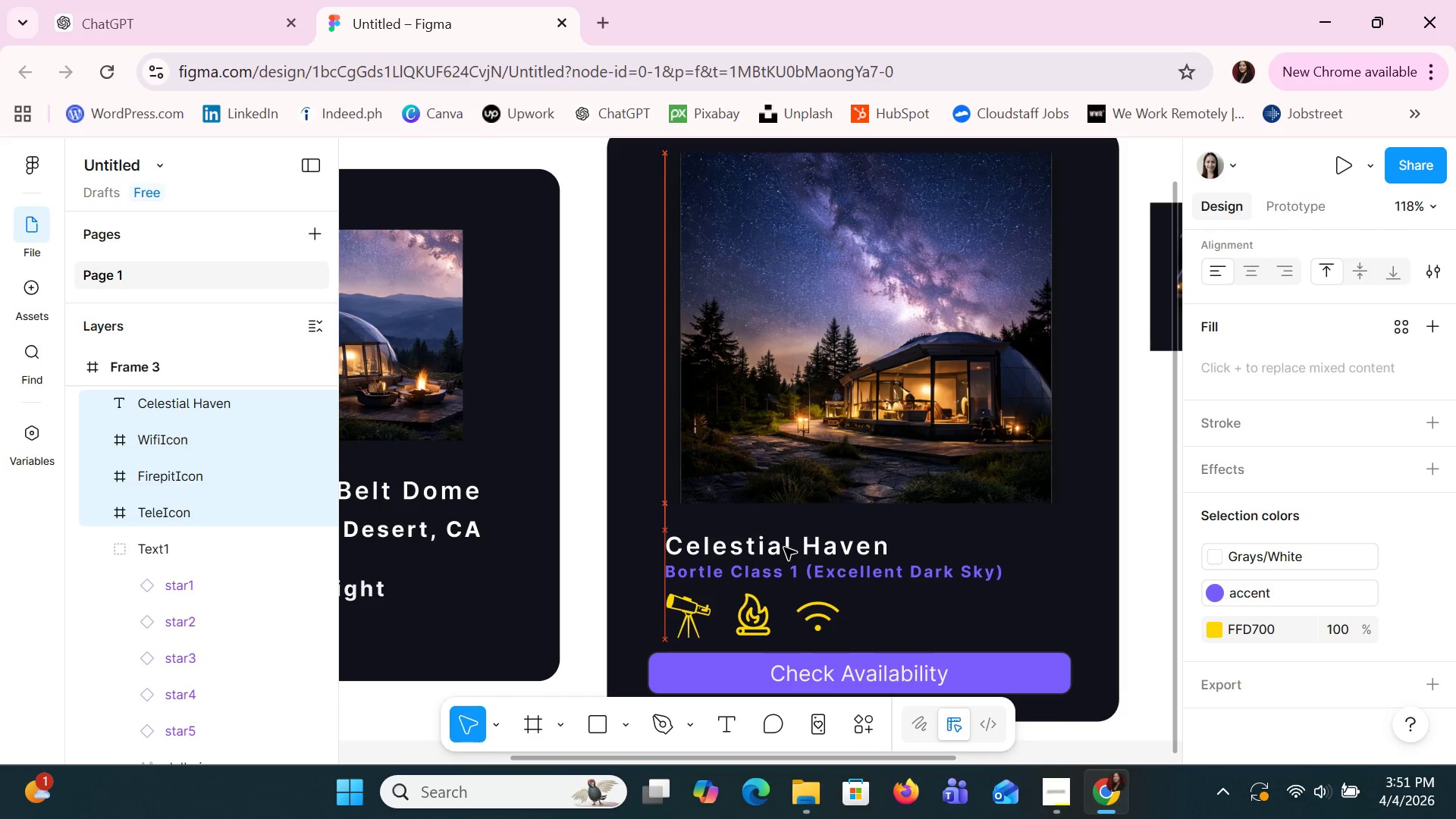 
key(ArrowDown)
 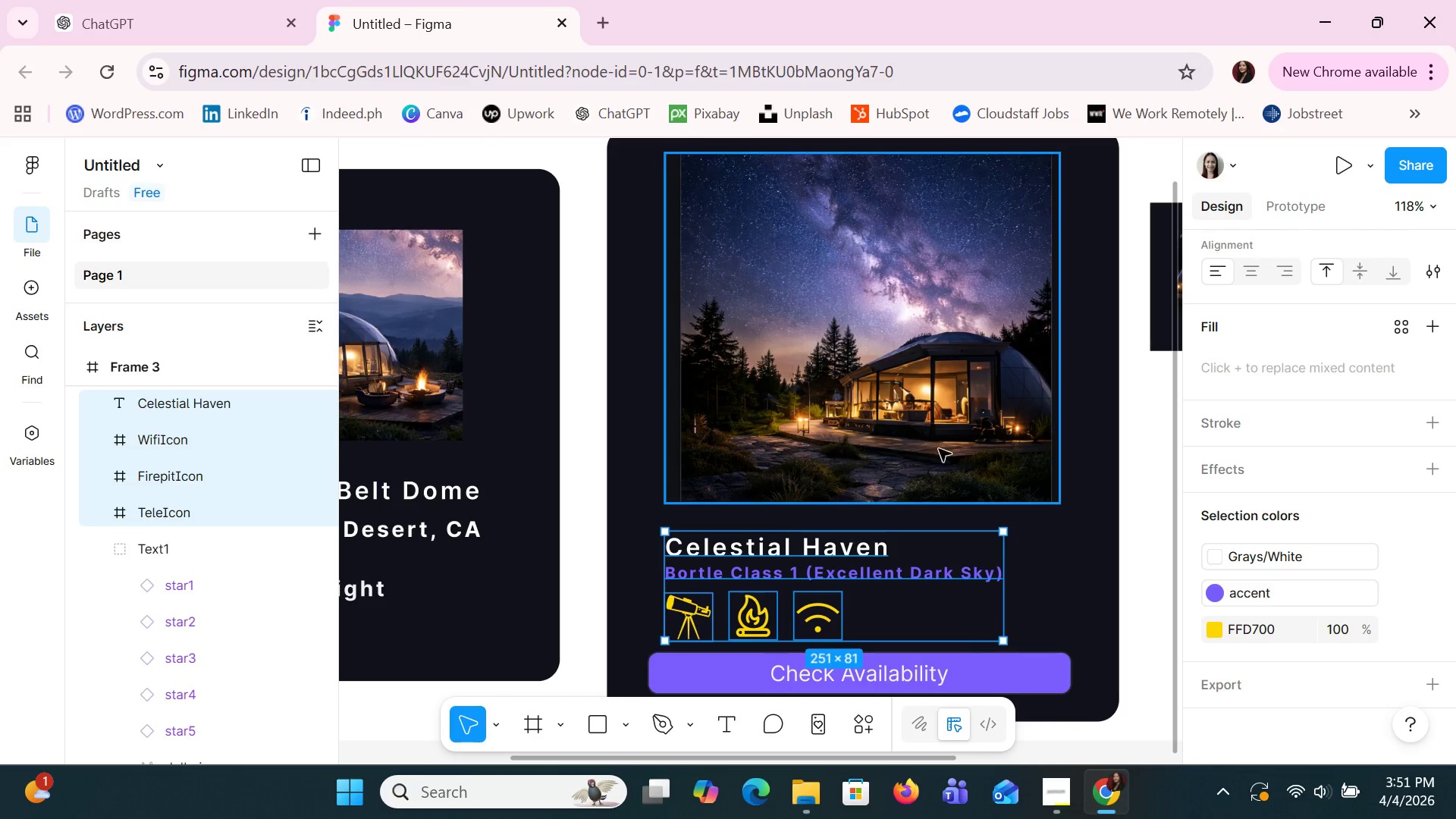 
scroll: coordinate [1034, 576], scroll_direction: up, amount: 1.0
 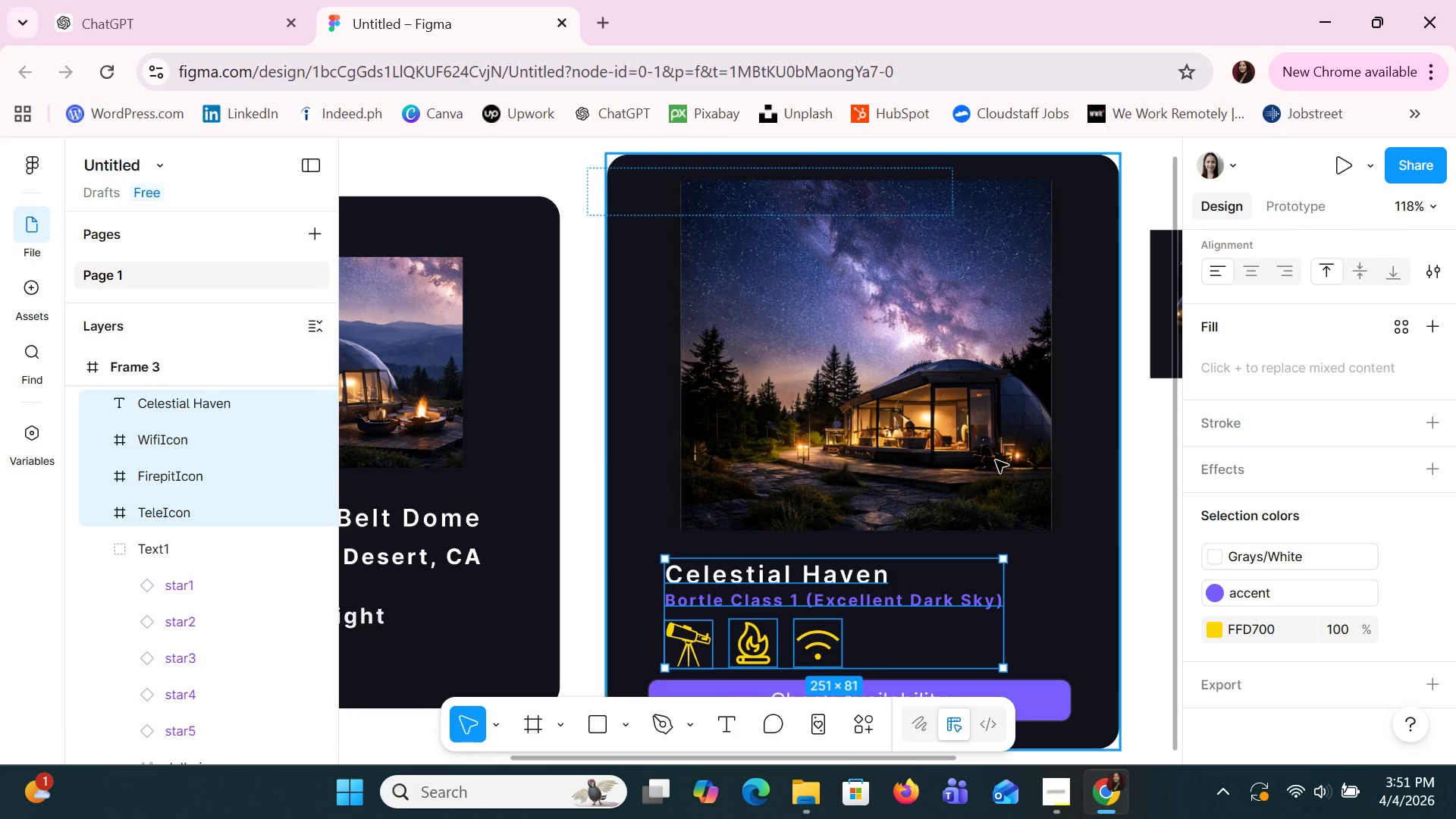 
left_click([988, 440])
 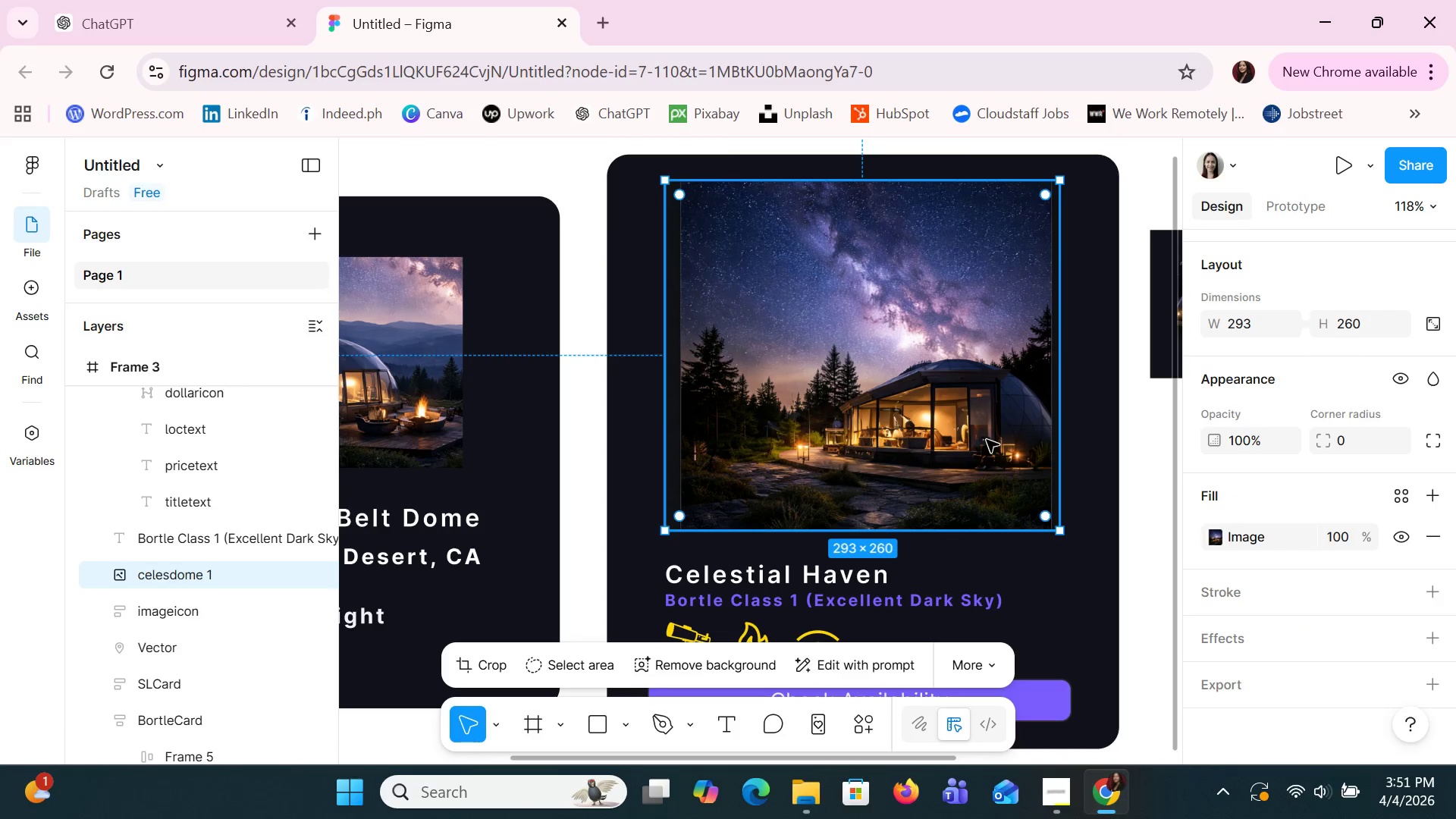 
key(ArrowDown)
 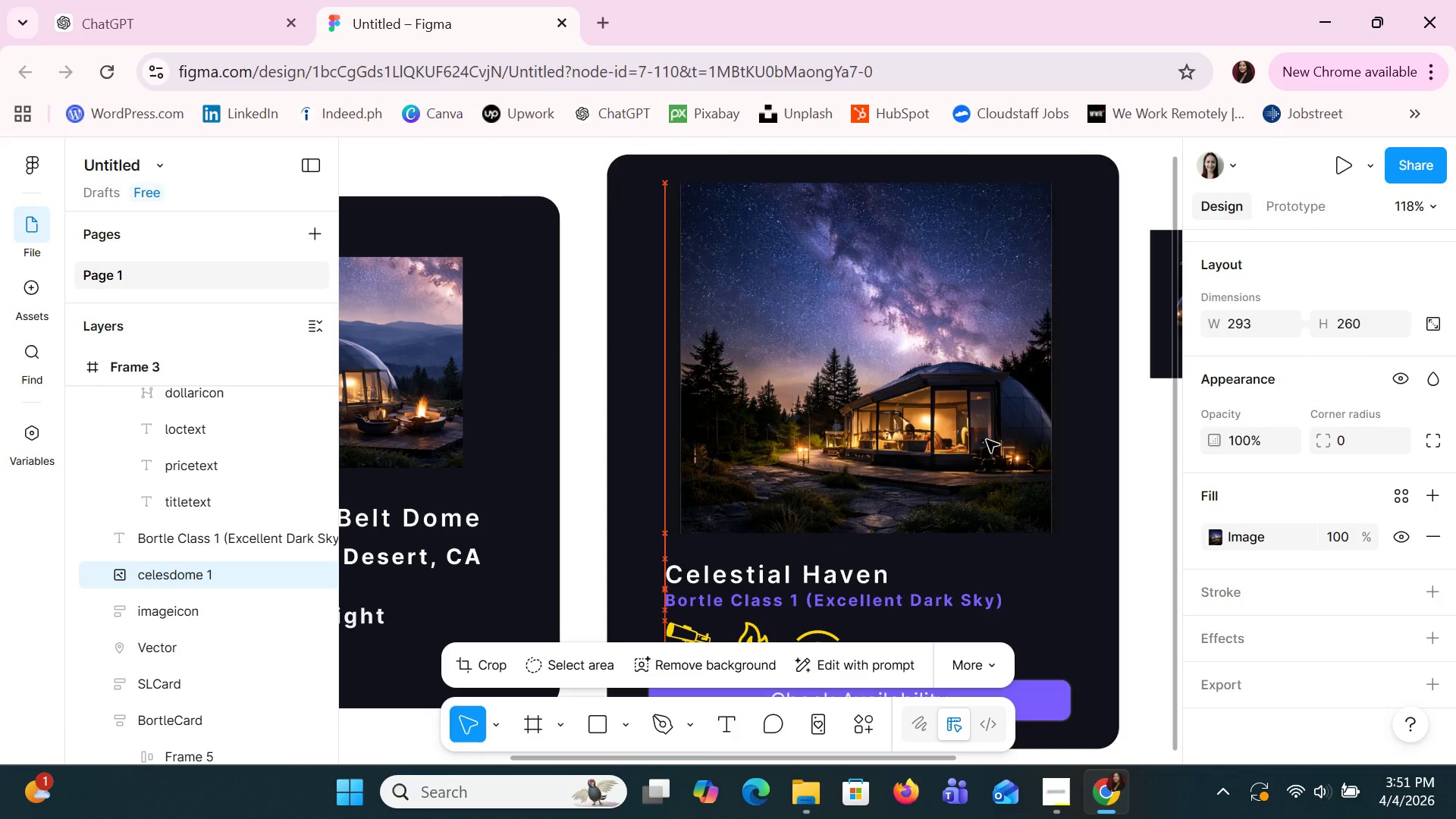 
key(ArrowDown)
 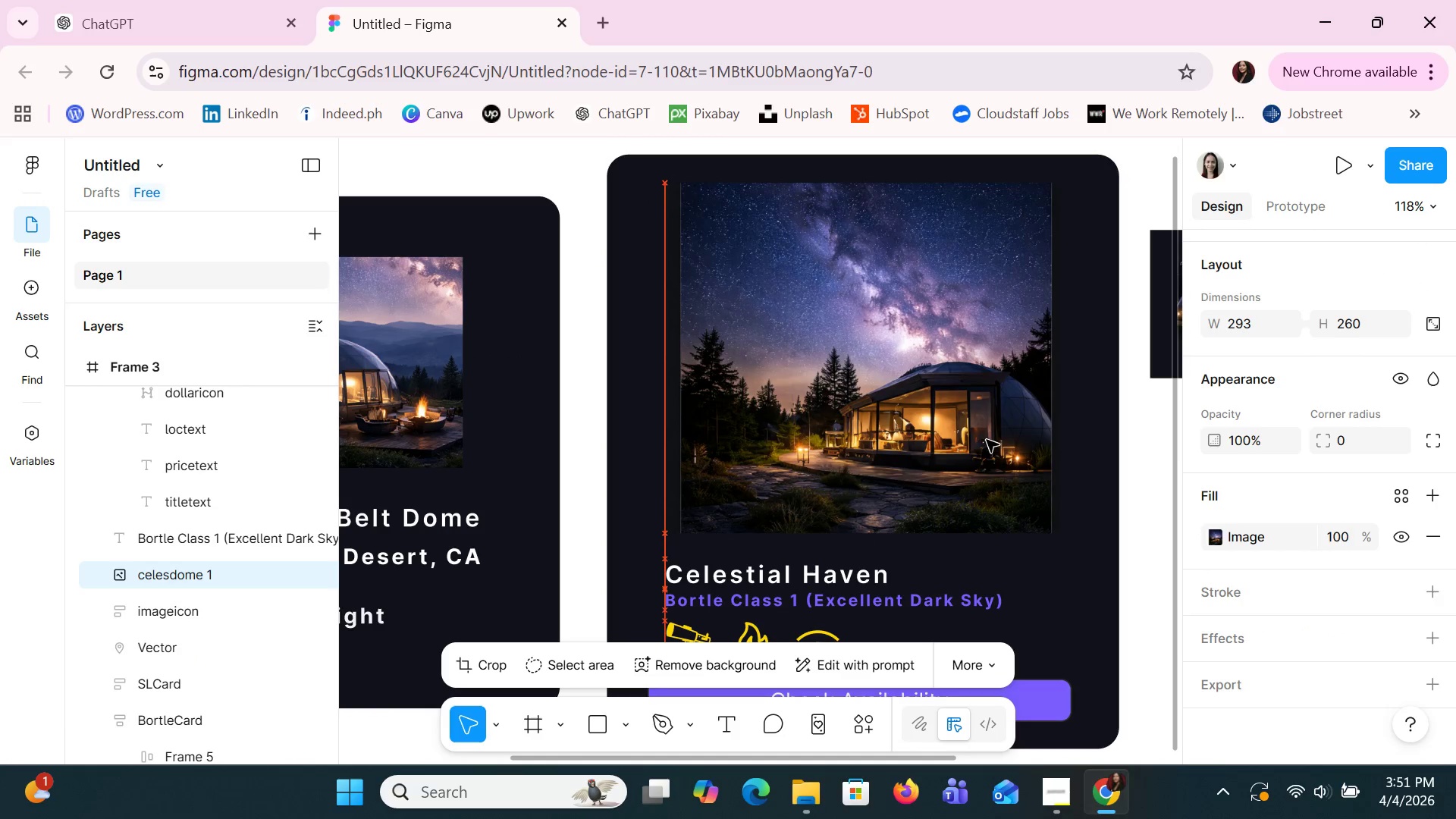 
key(ArrowDown)
 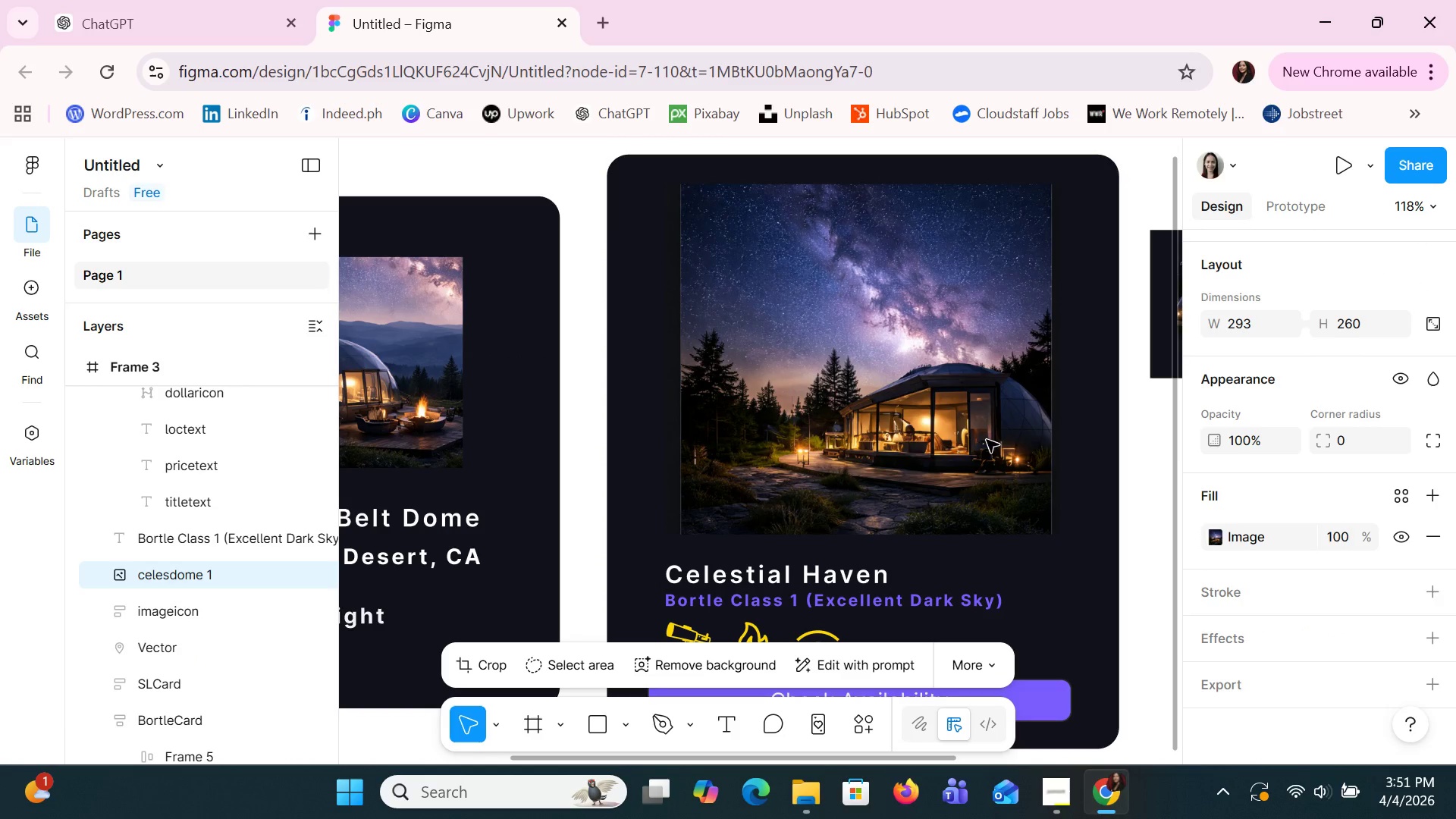 
key(ArrowDown)
 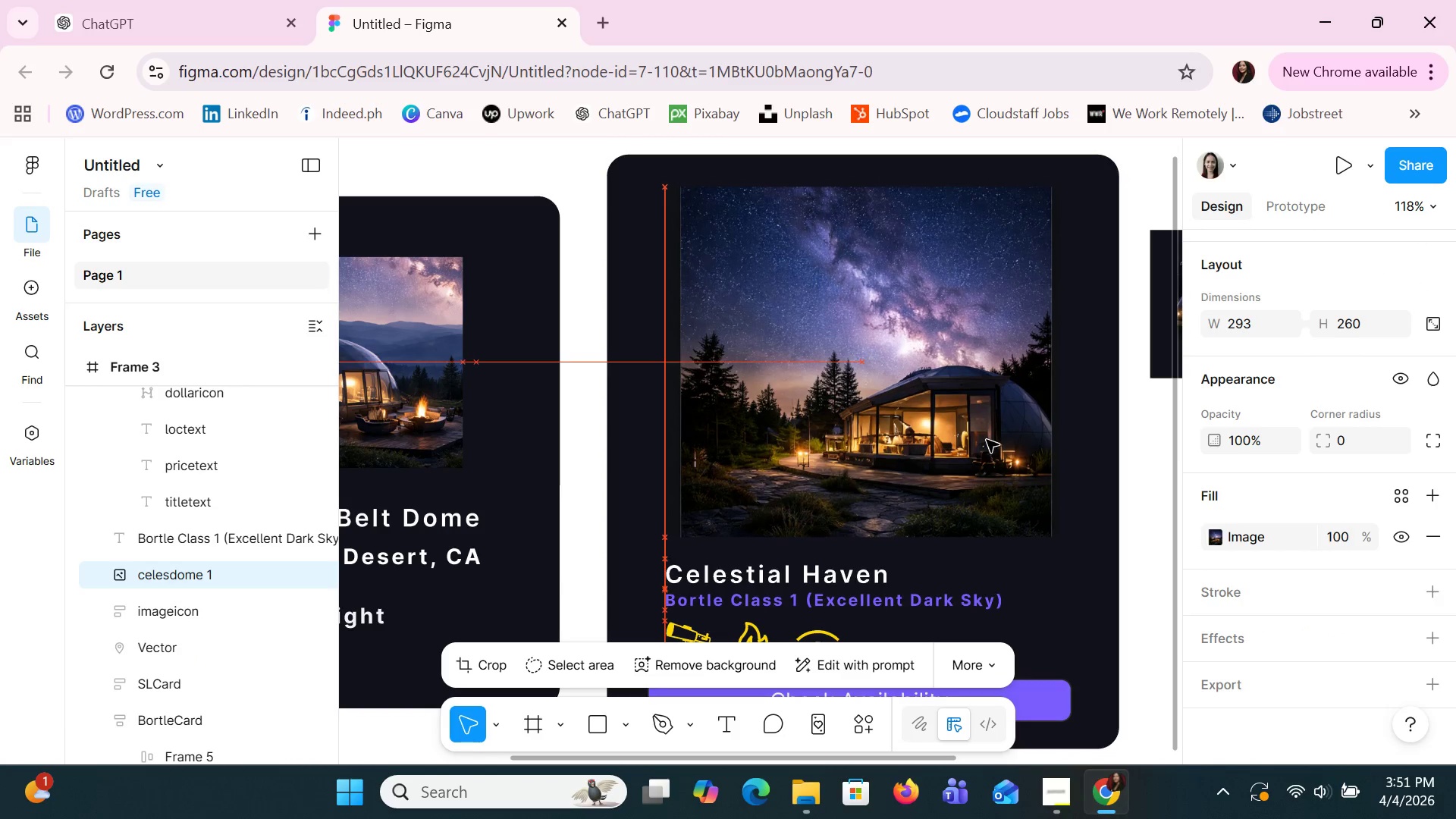 
key(ArrowDown)
 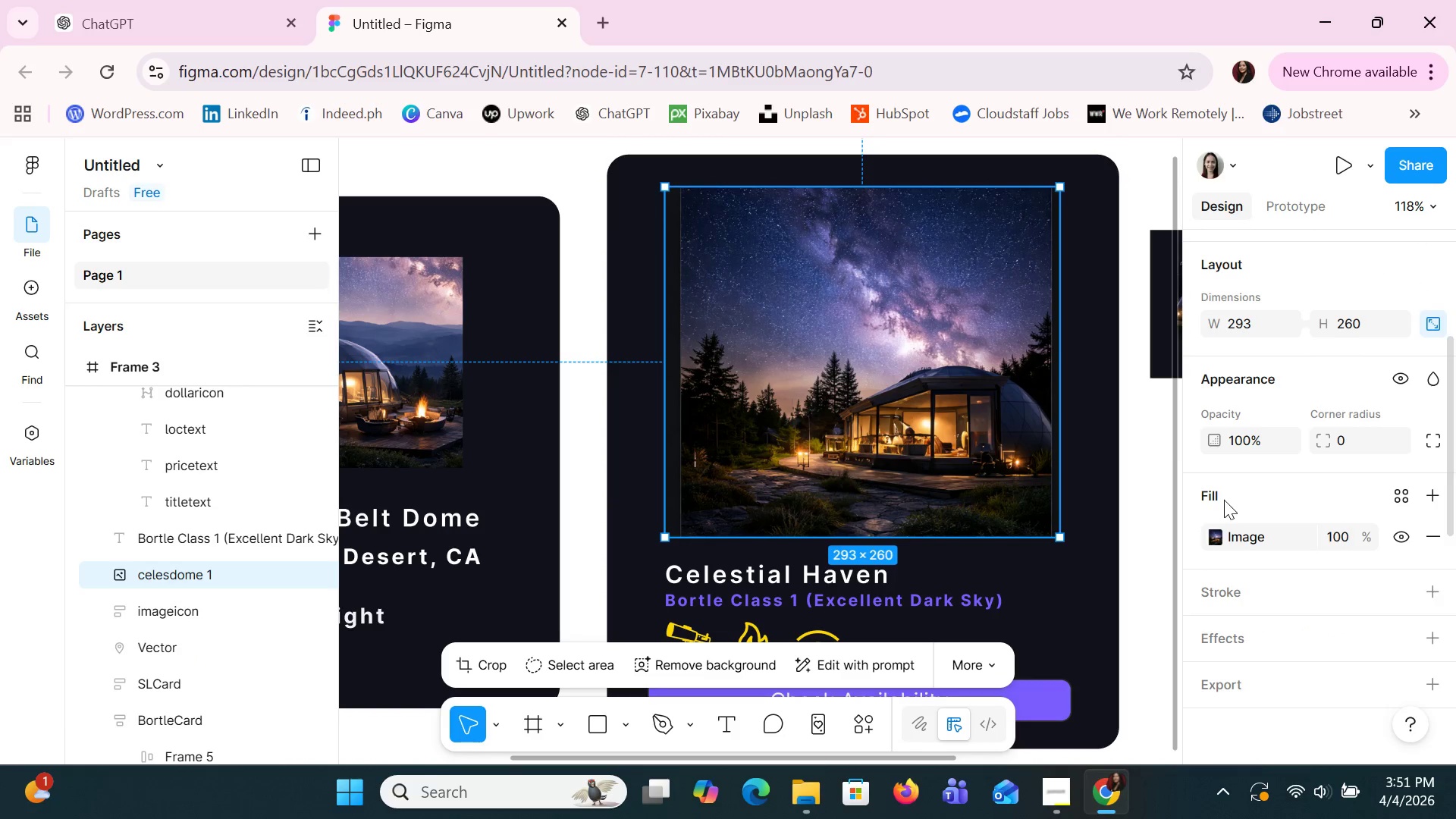 
left_click([1140, 459])
 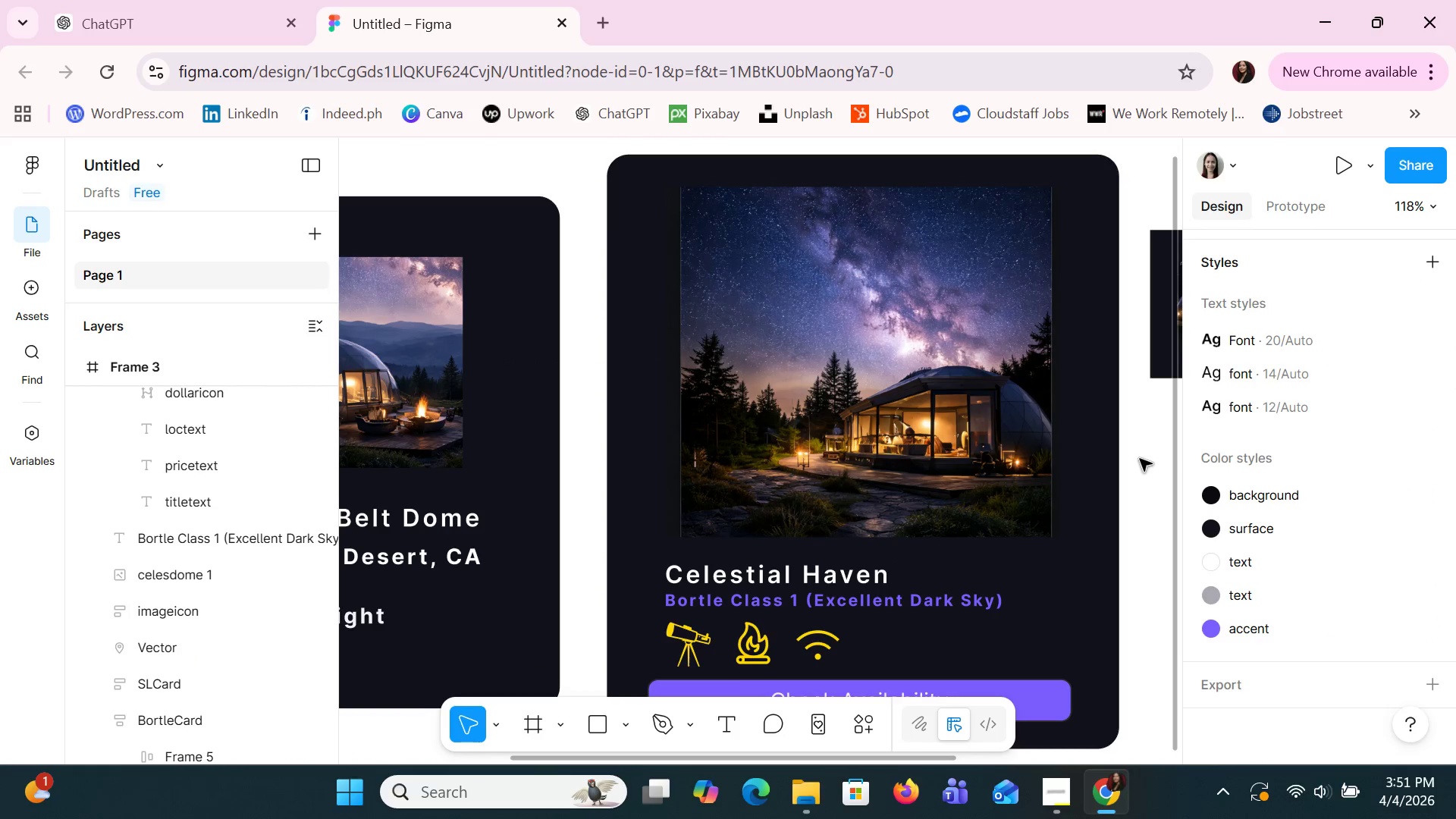 
hold_key(key=ControlLeft, duration=1.51)
scroll: coordinate [1140, 459], scroll_direction: down, amount: 5.0
 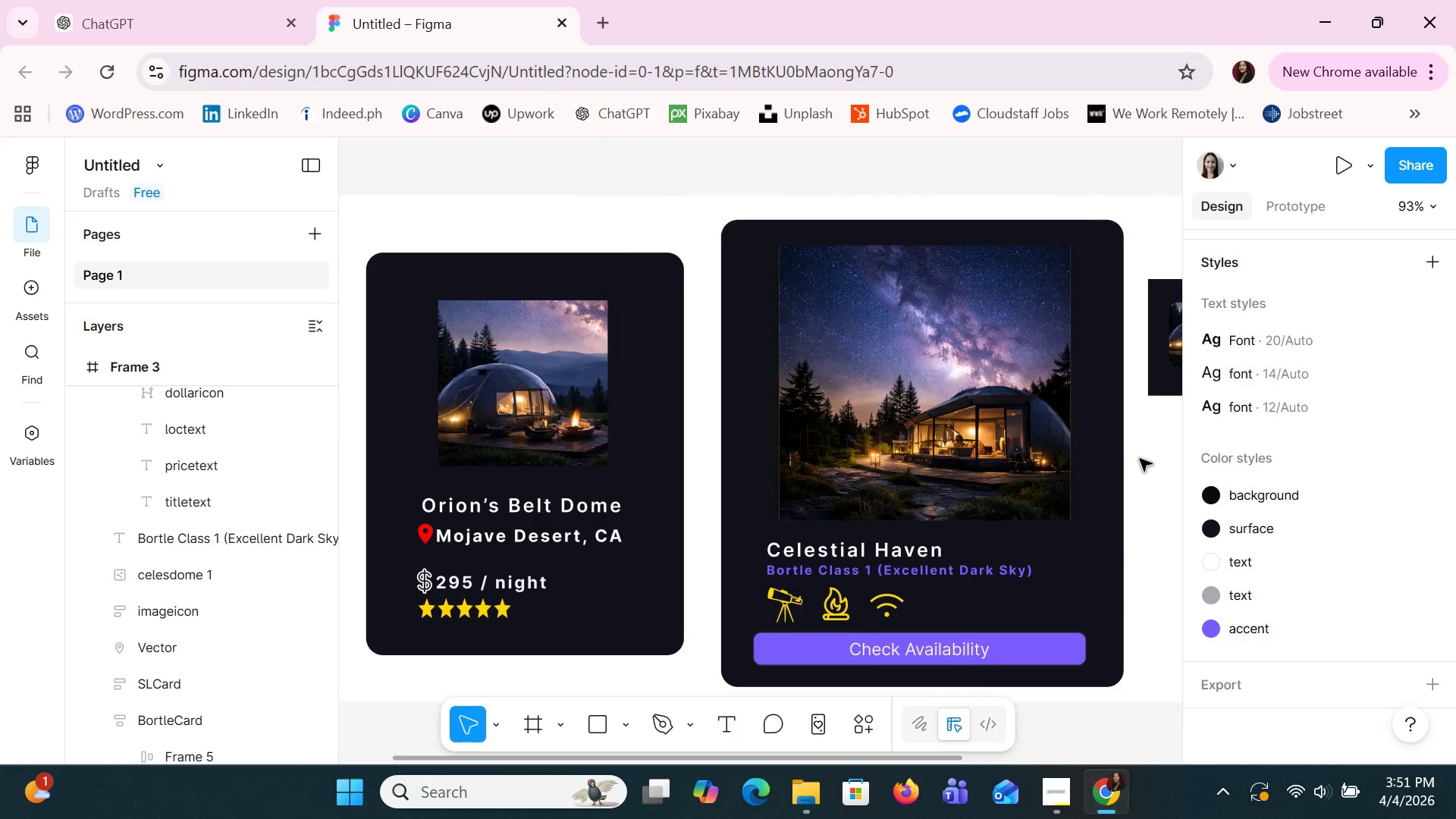 
key(Control+ControlLeft)
 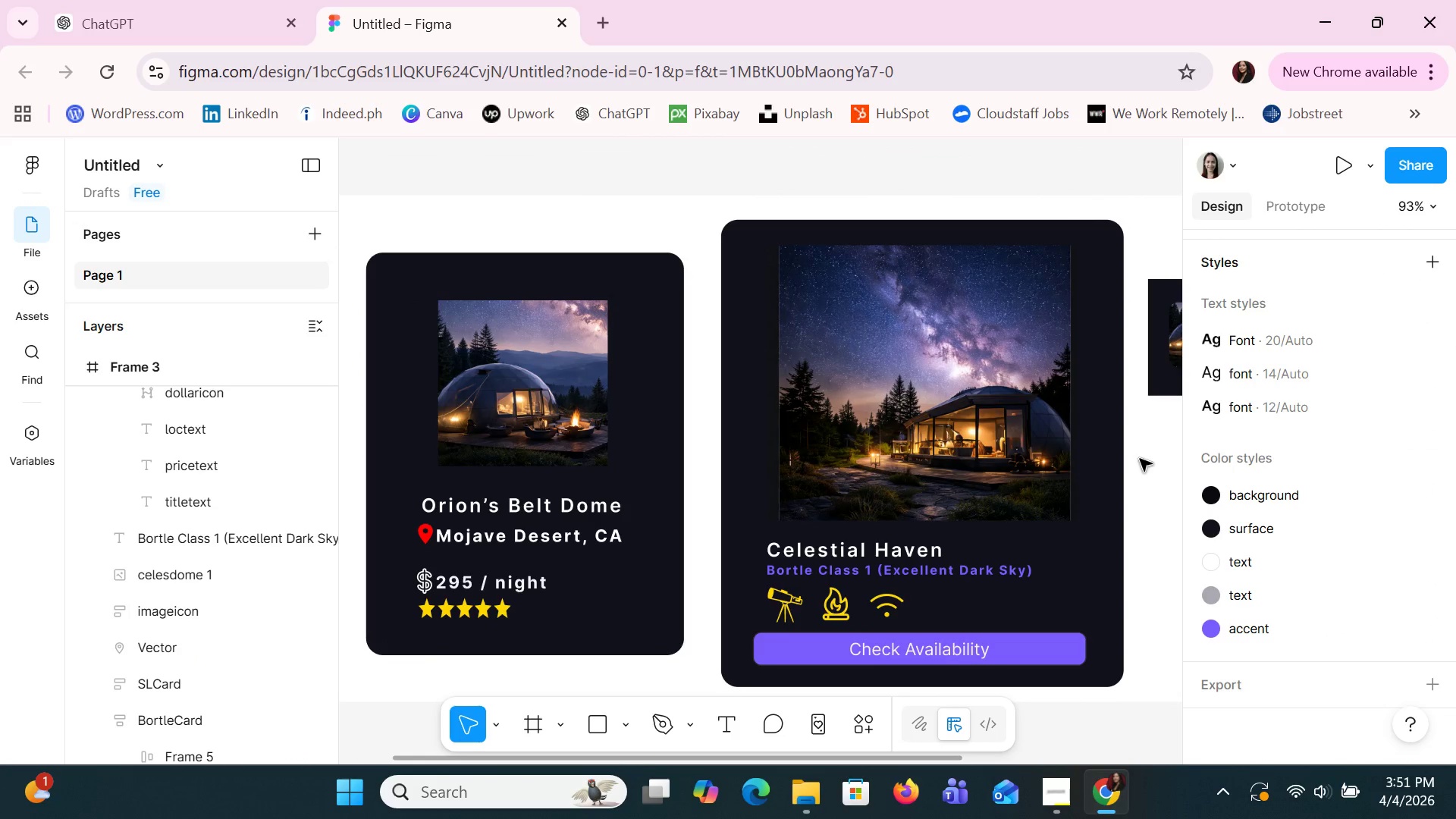 
key(Control+ControlLeft)
 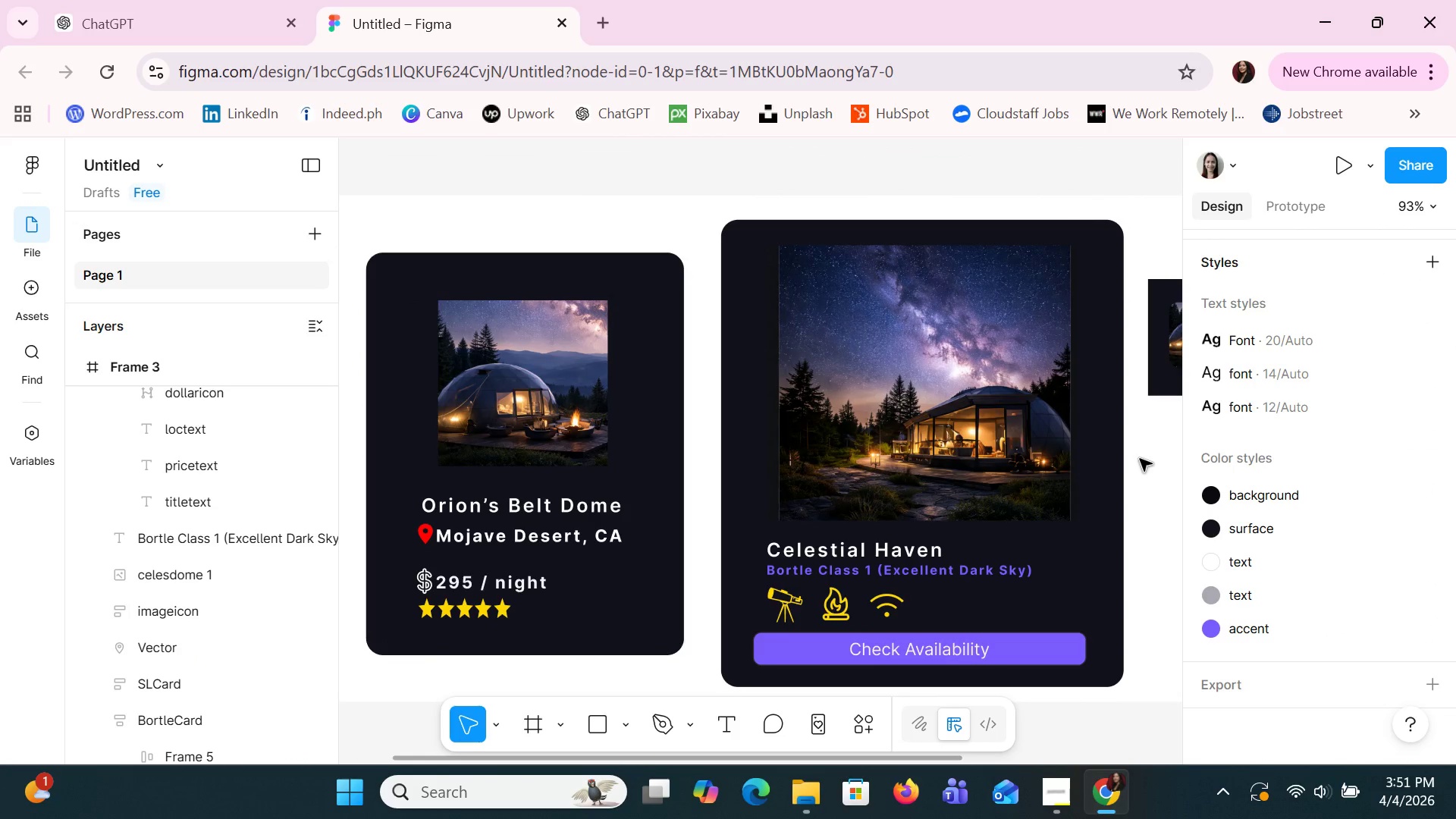 
key(Control+ControlLeft)
 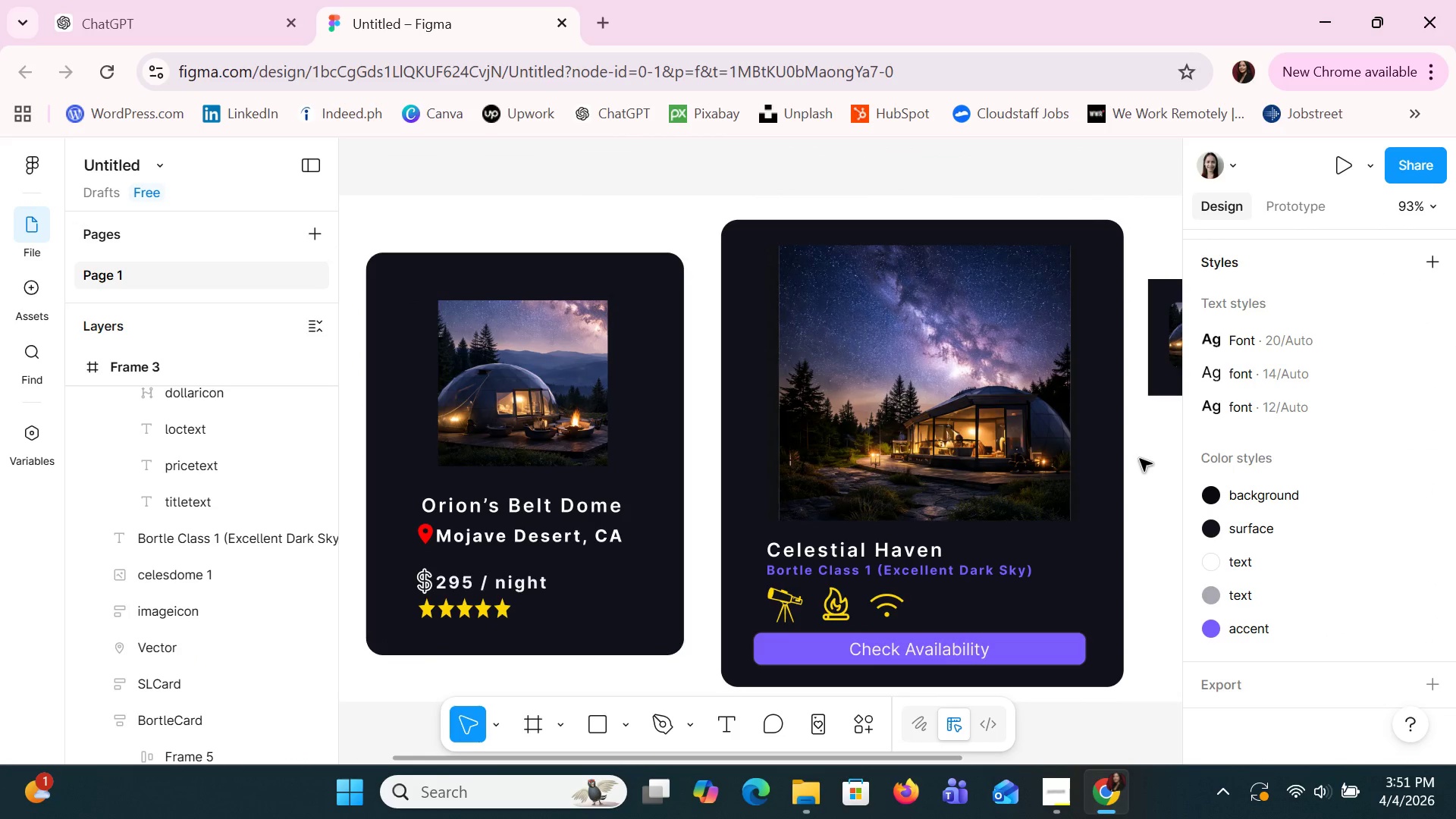 
key(Control+ControlLeft)
 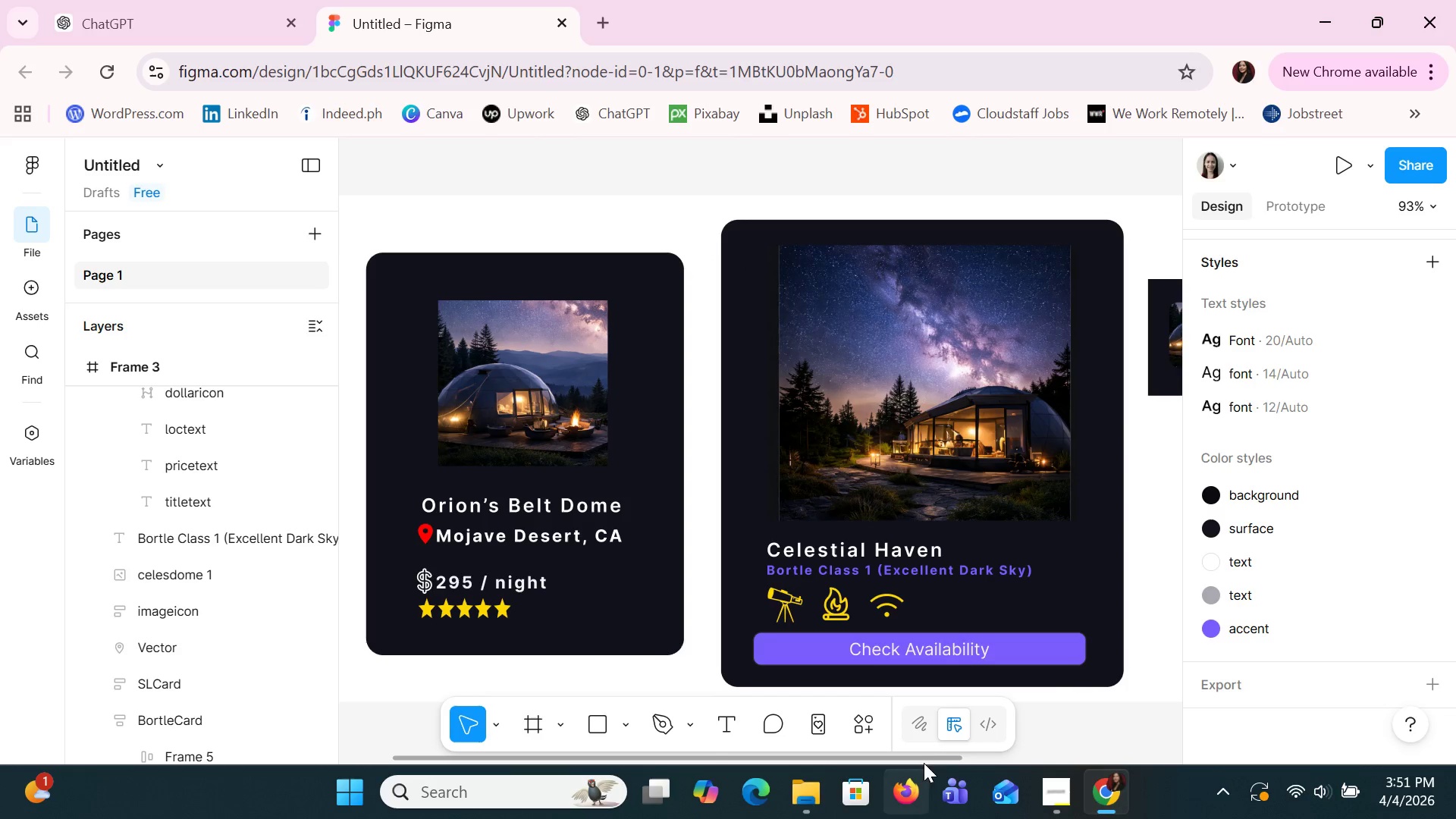 
left_click_drag(start_coordinate=[924, 763], to_coordinate=[1169, 762])
 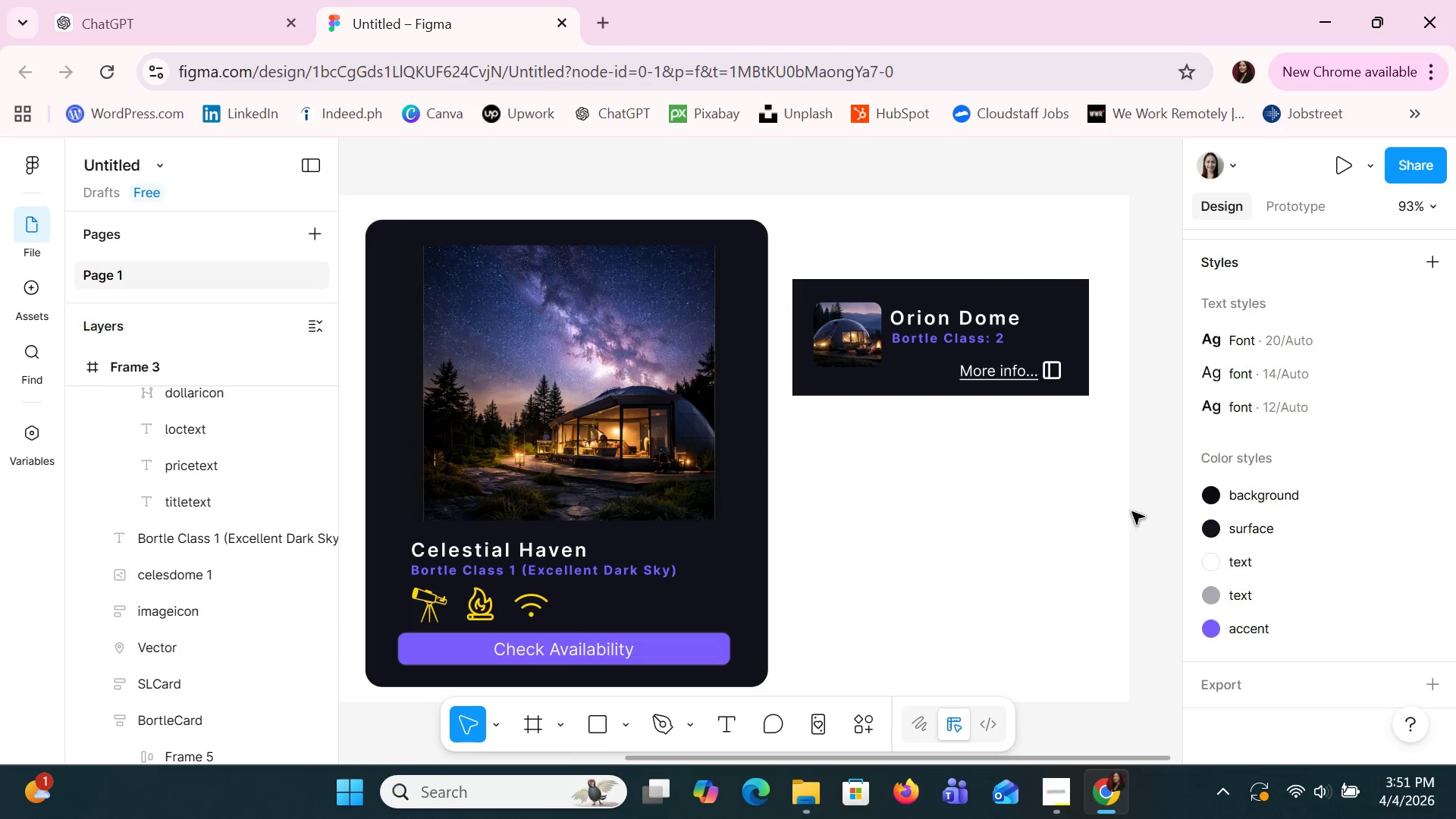 
hold_key(key=ShiftLeft, duration=1.12)
 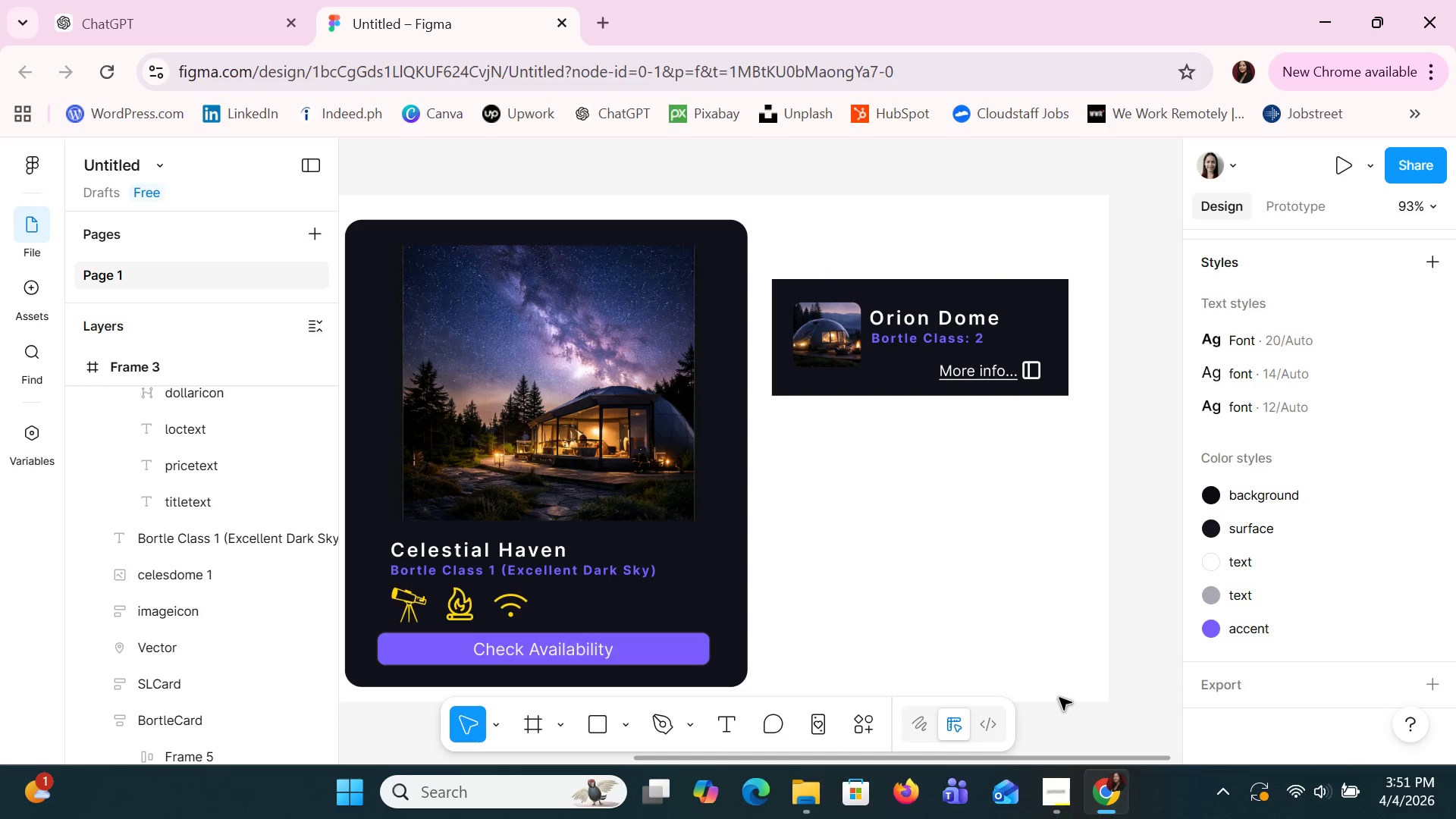 
key(Control+ControlLeft)
 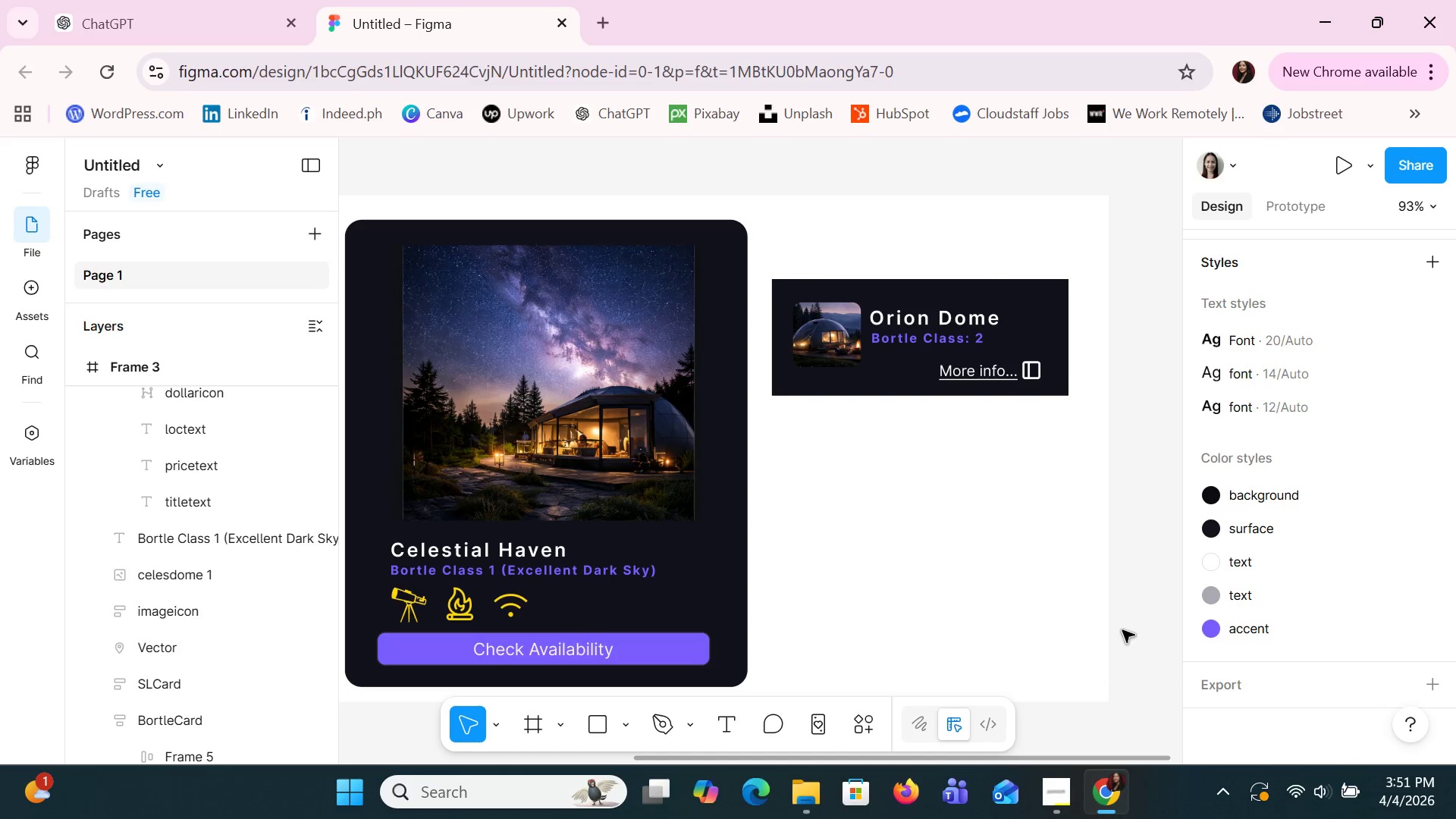 
scroll: coordinate [1127, 514], scroll_direction: none, amount: 0.0
 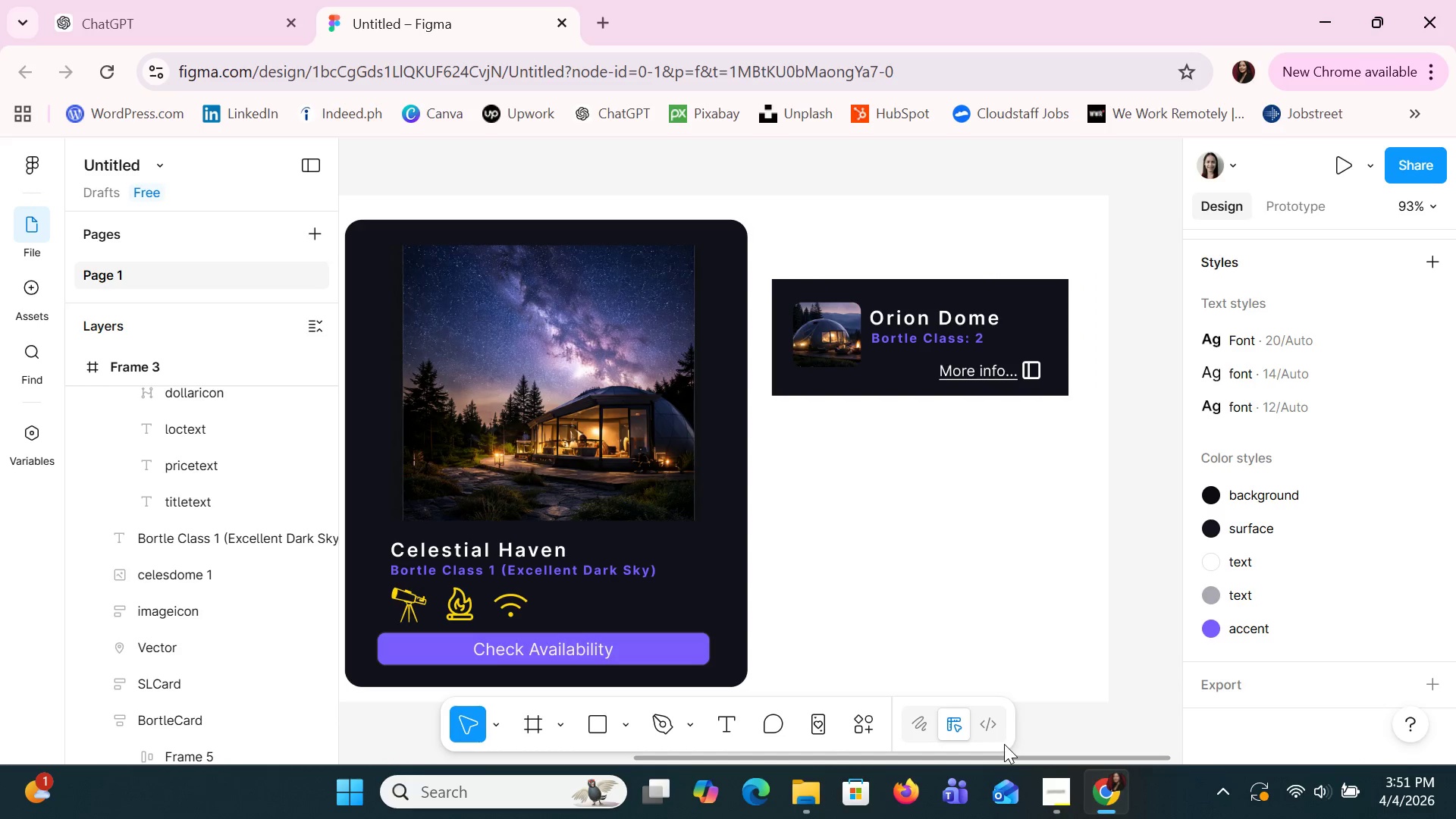 
left_click([1122, 630])
 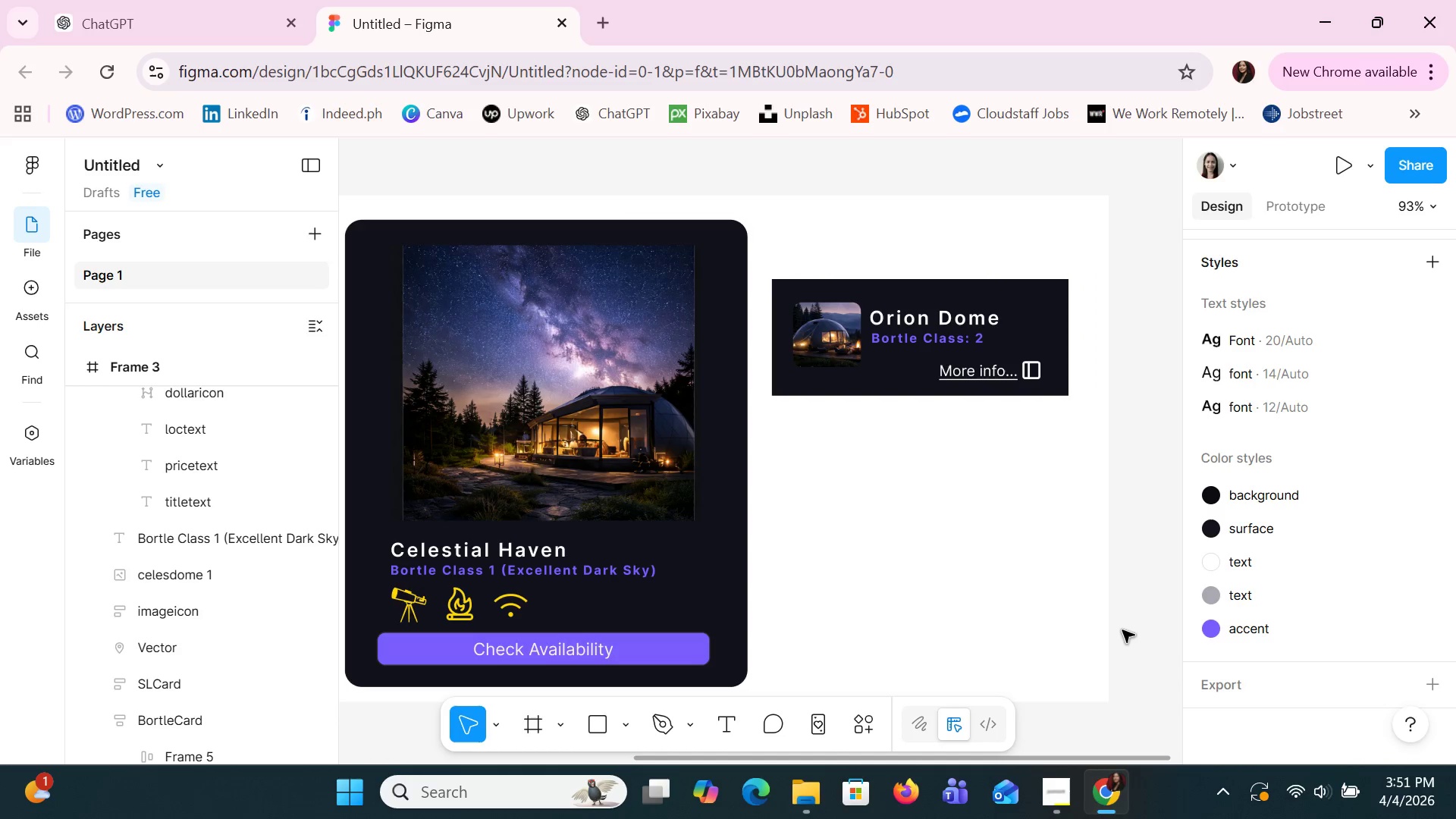 
hold_key(key=ControlLeft, duration=1.36)
scroll: coordinate [1122, 630], scroll_direction: up, amount: 4.0
 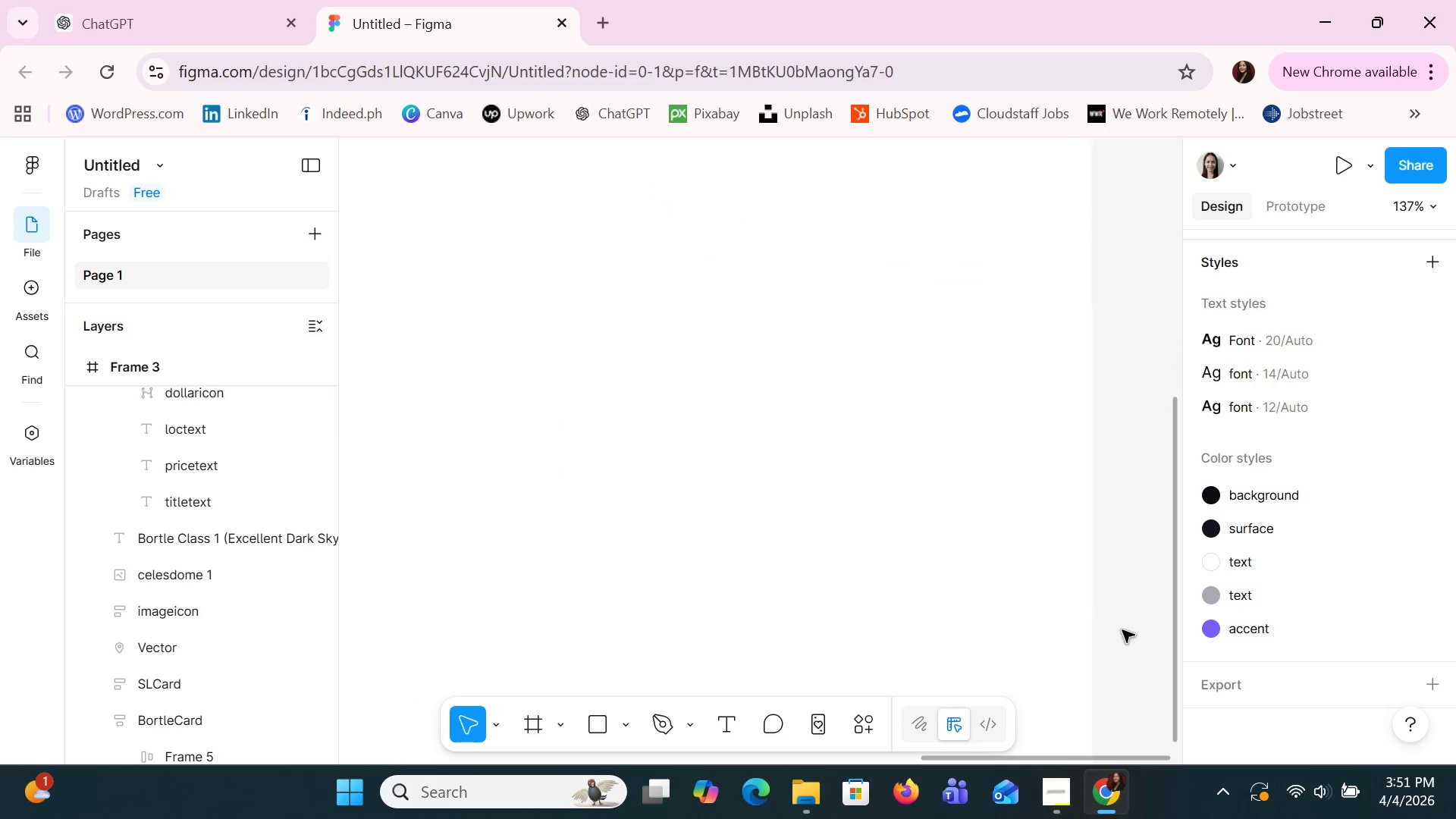 
key(Alt+AltLeft)
 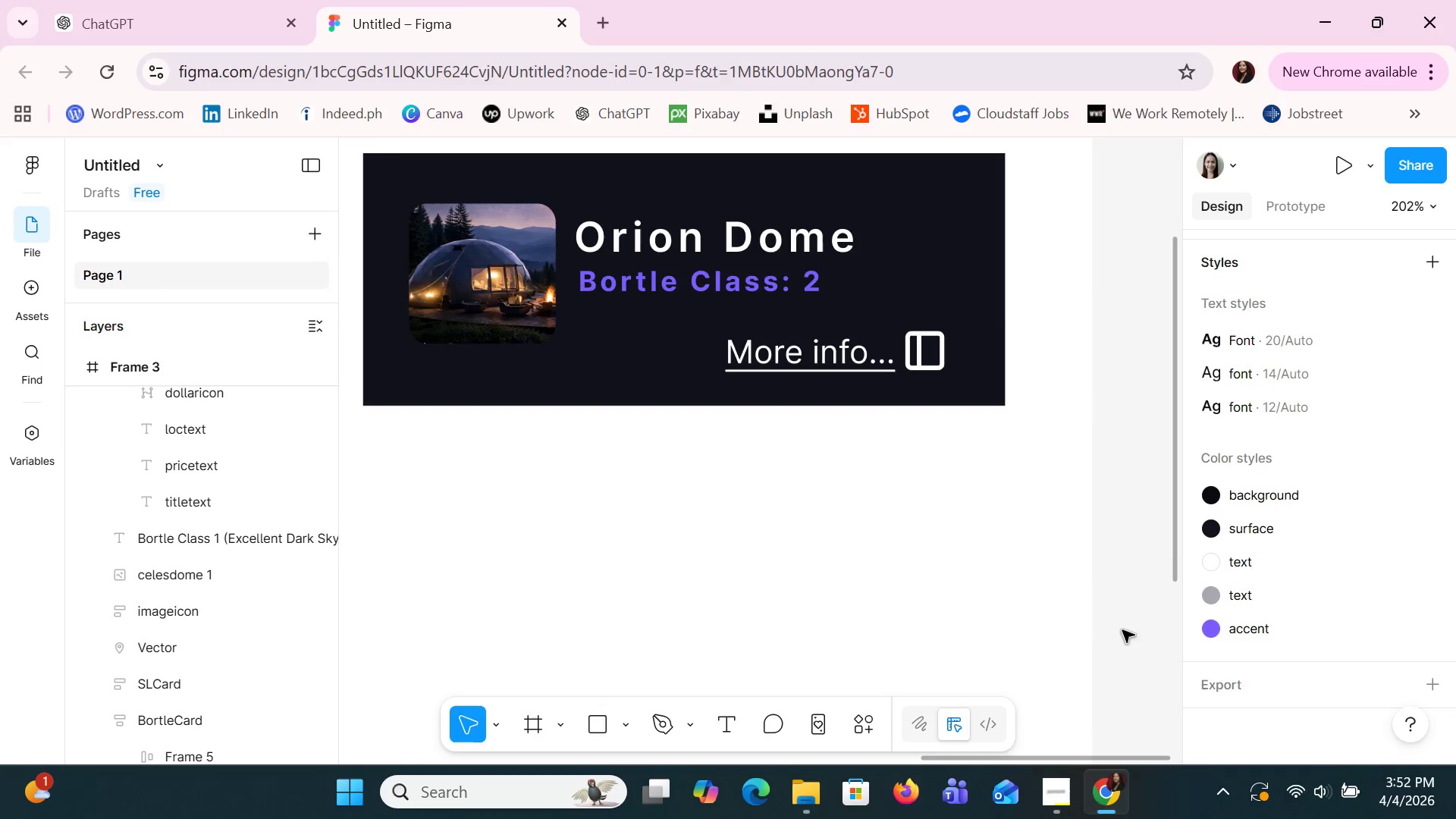 
key(Alt+Tab)